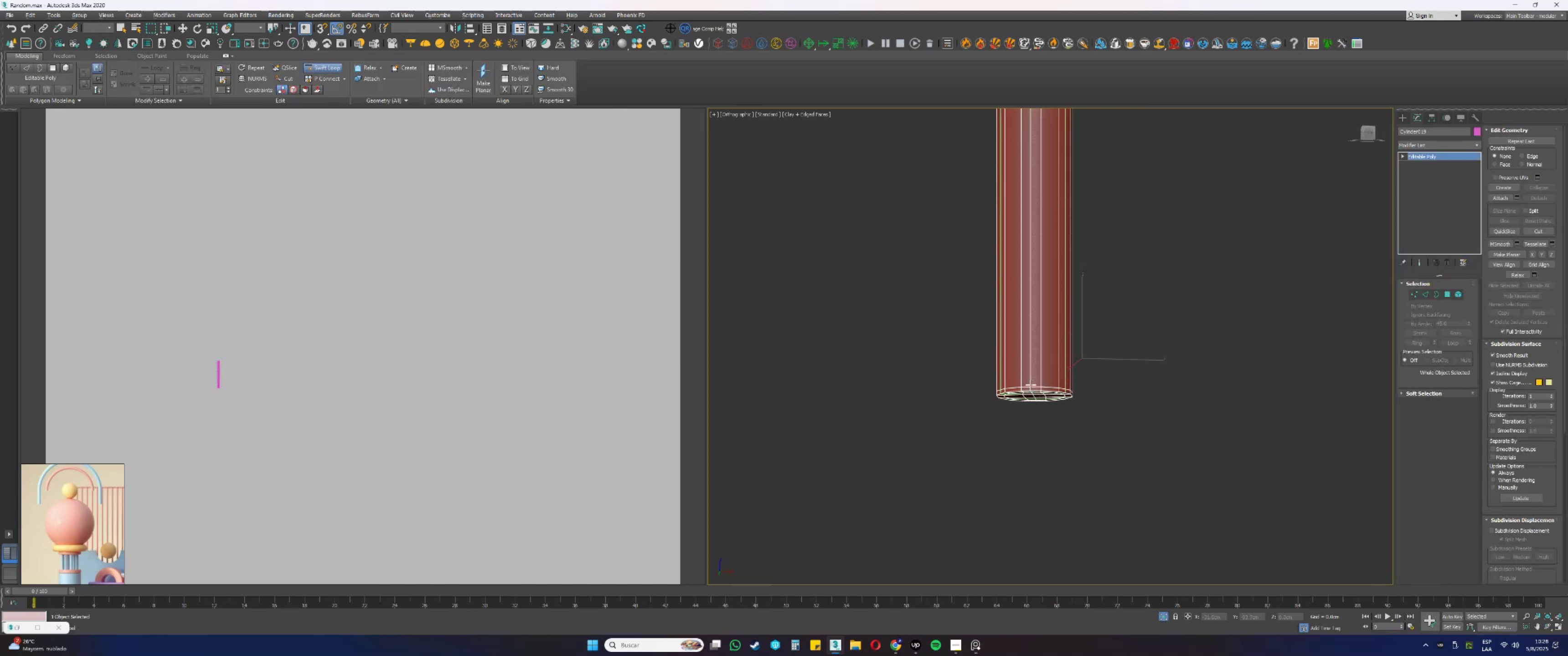 
key(Alt+AltLeft)
 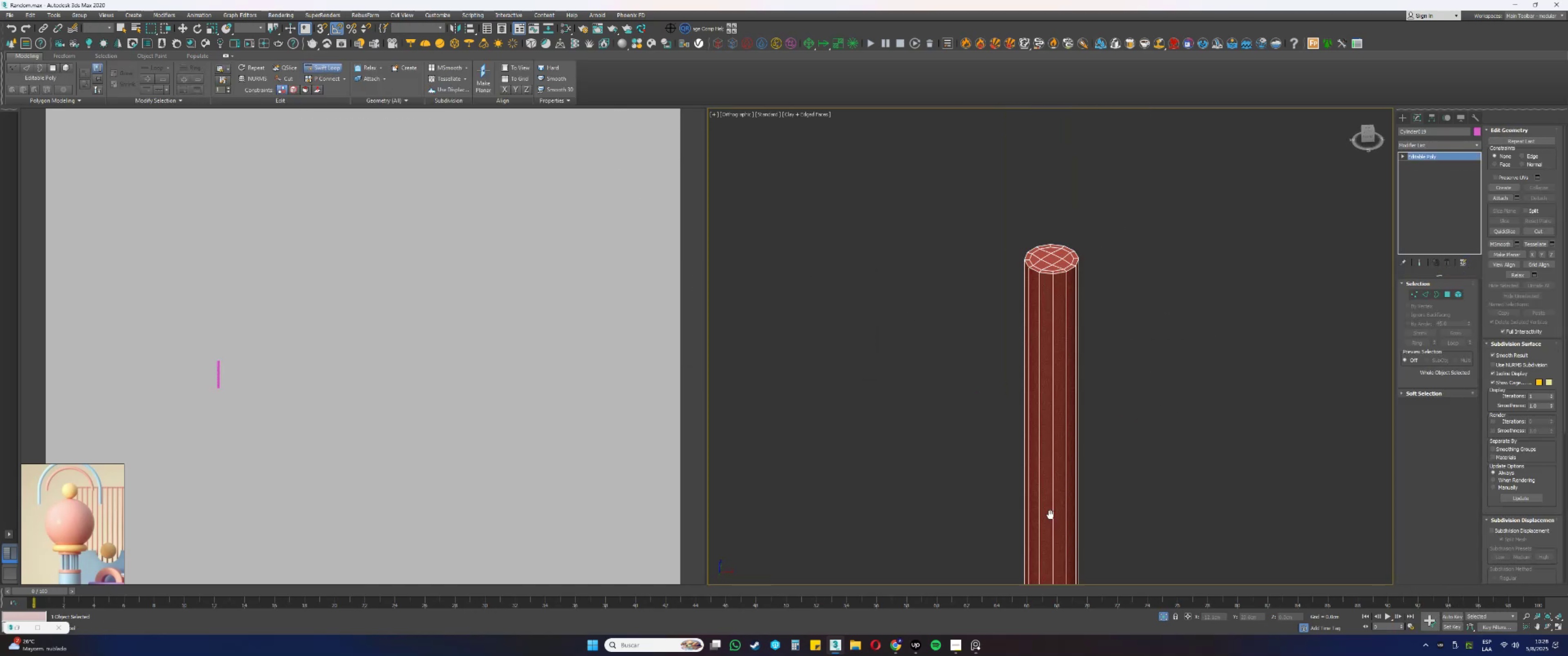 
scroll: coordinate [1053, 313], scroll_direction: up, amount: 6.0
 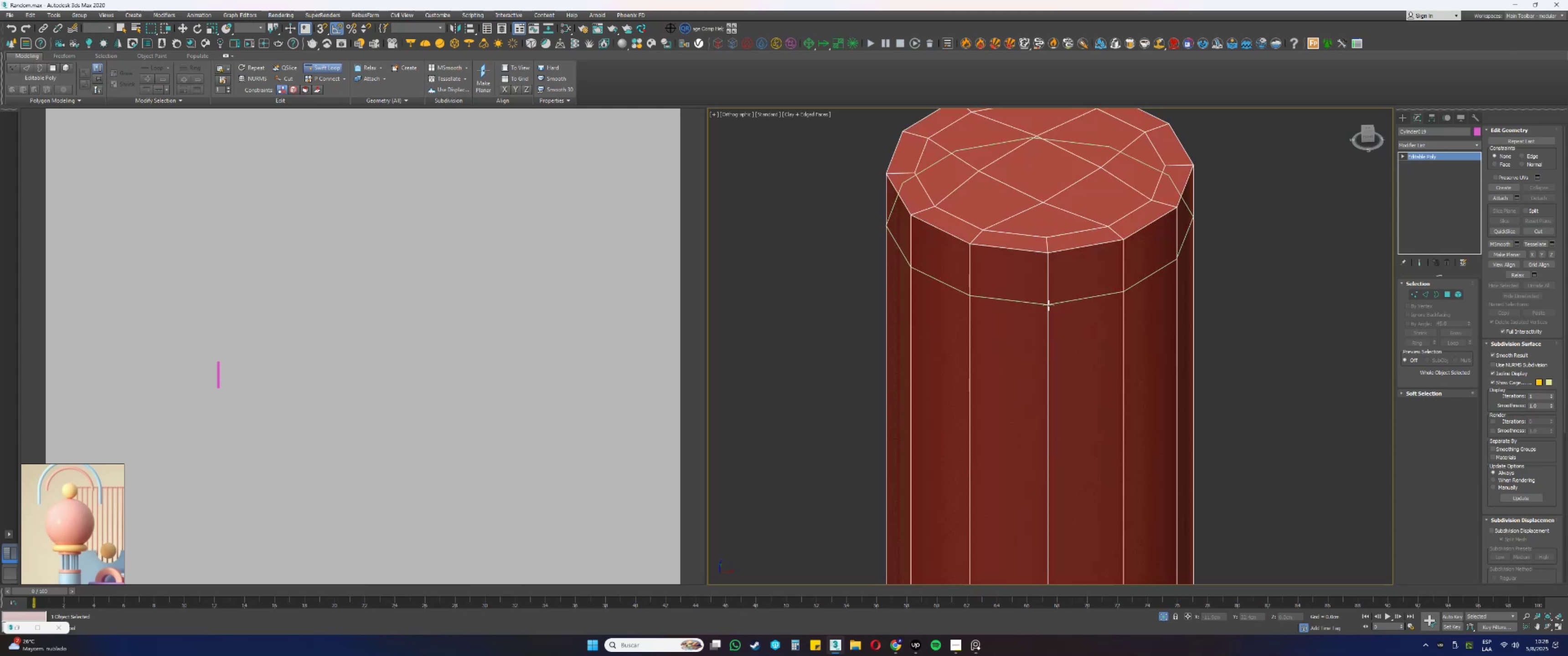 
left_click([1042, 285])
 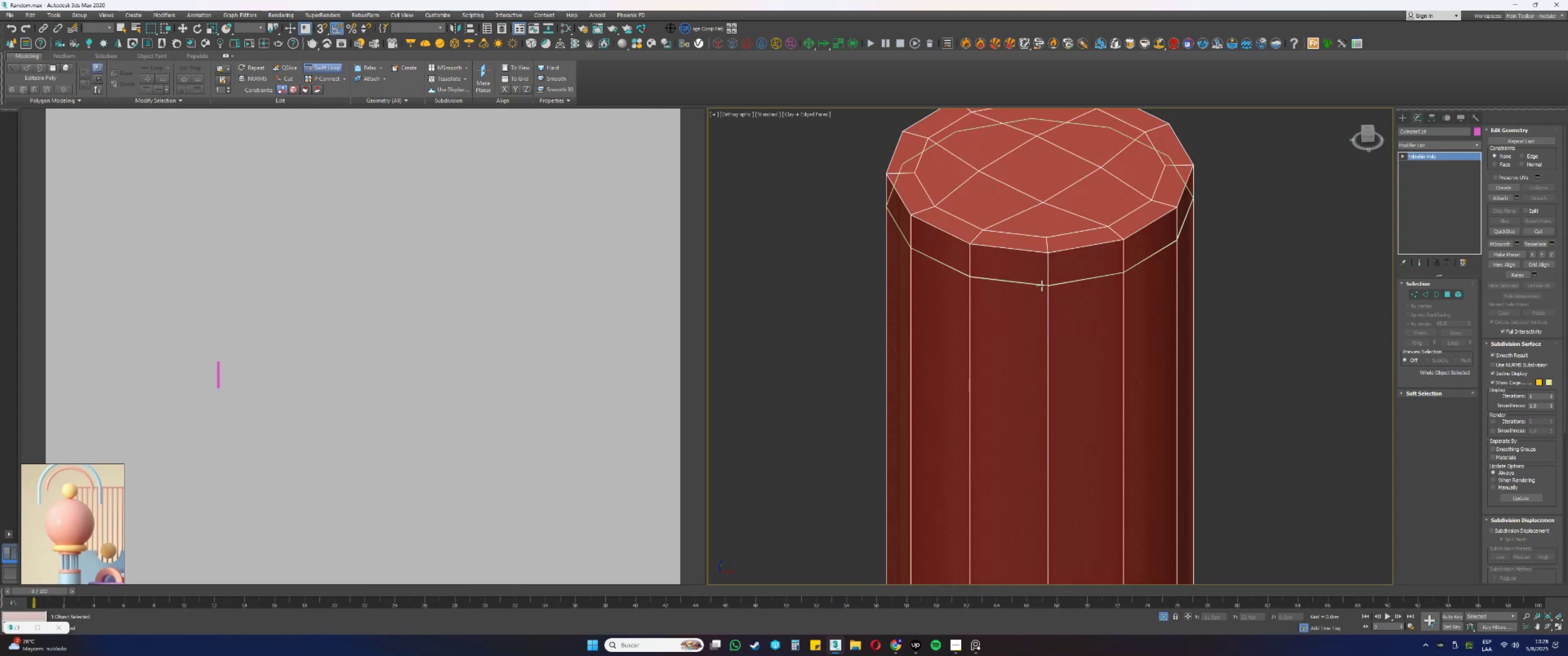 
hold_key(key=AltLeft, duration=1.42)
hold_key(key=ControlLeft, duration=1.36)
left_click_drag(start_coordinate=[1031, 283], to_coordinate=[1031, 270])
 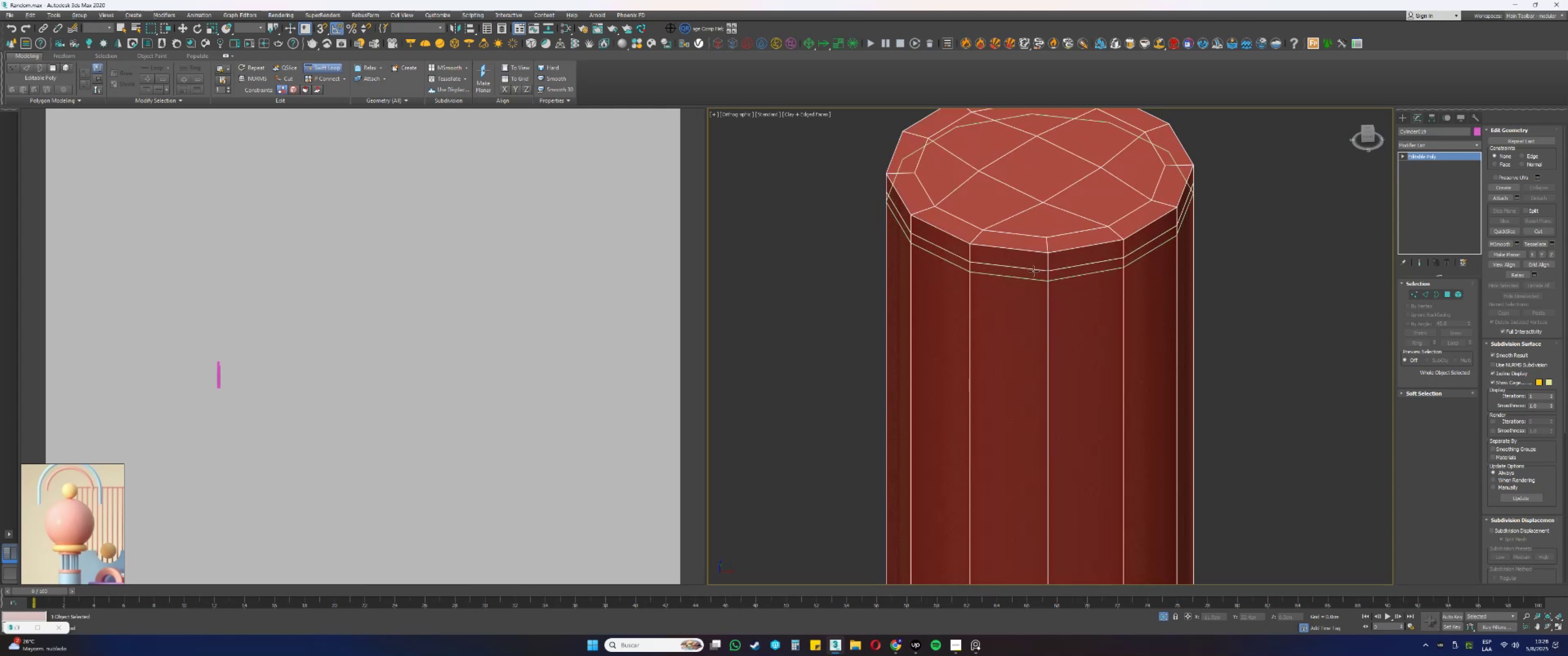 
right_click([1060, 257])
 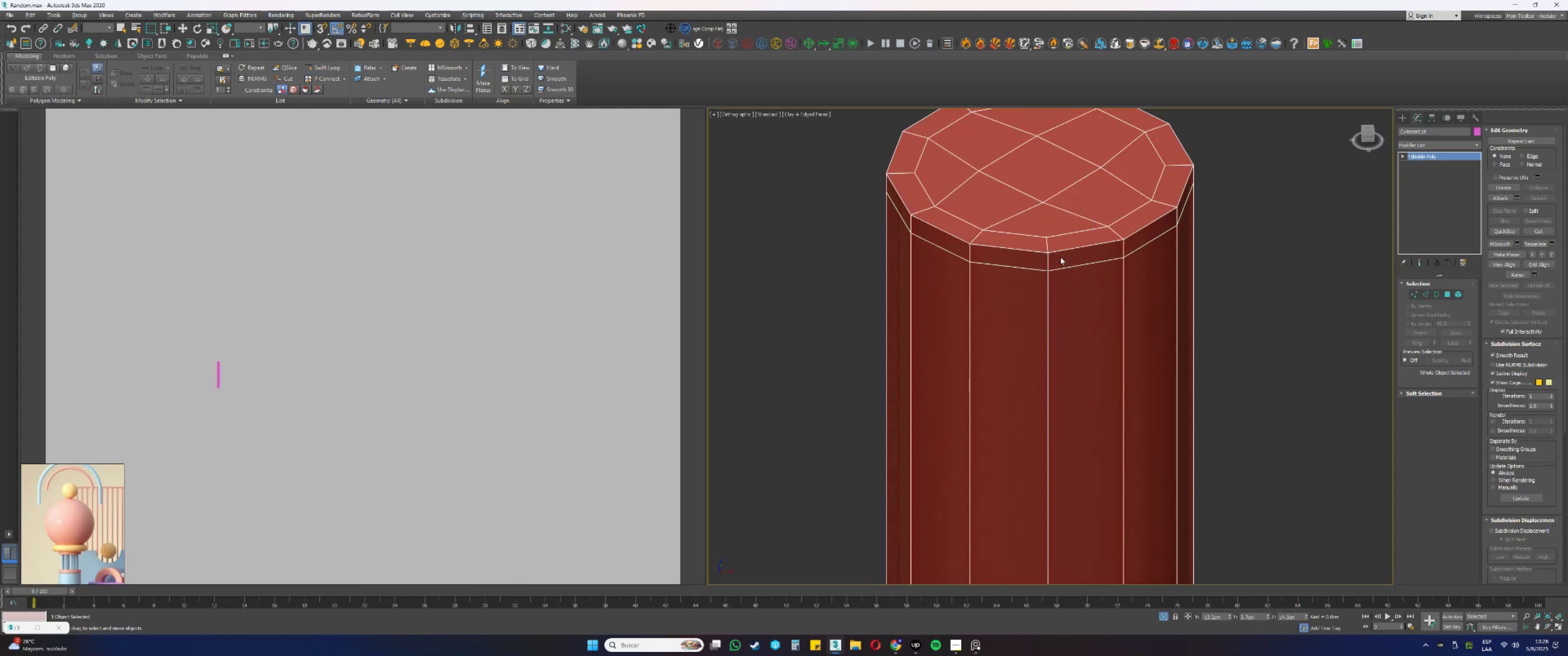 
scroll: coordinate [1060, 258], scroll_direction: down, amount: 3.0
 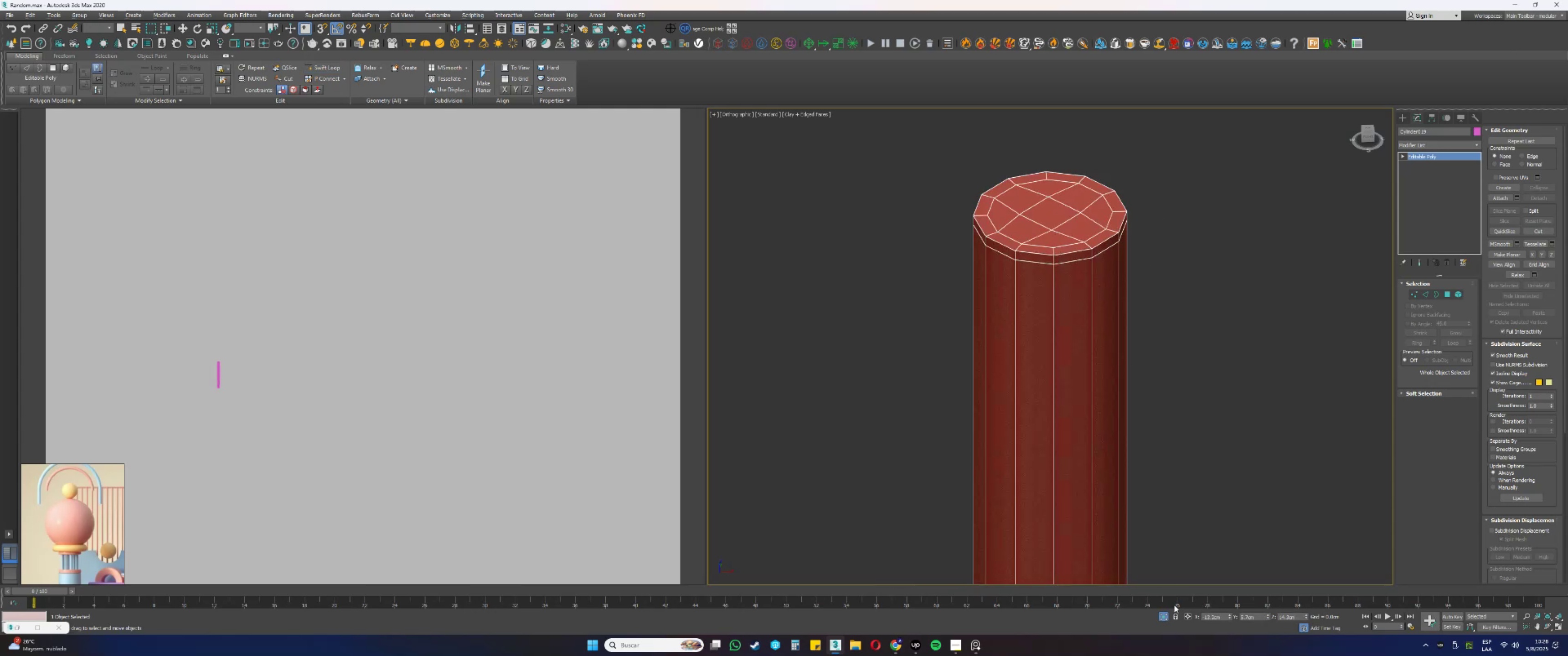 
left_click([1164, 620])
 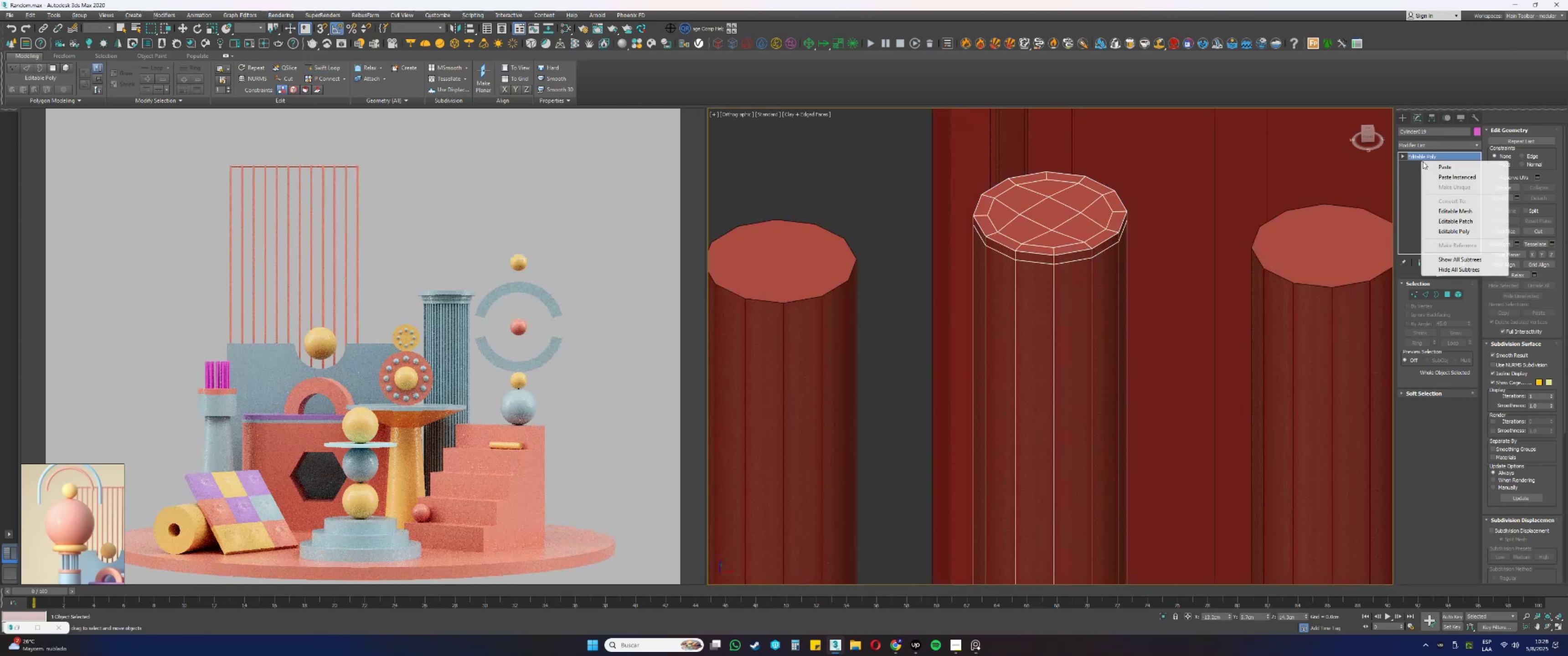 
left_click([1440, 174])
 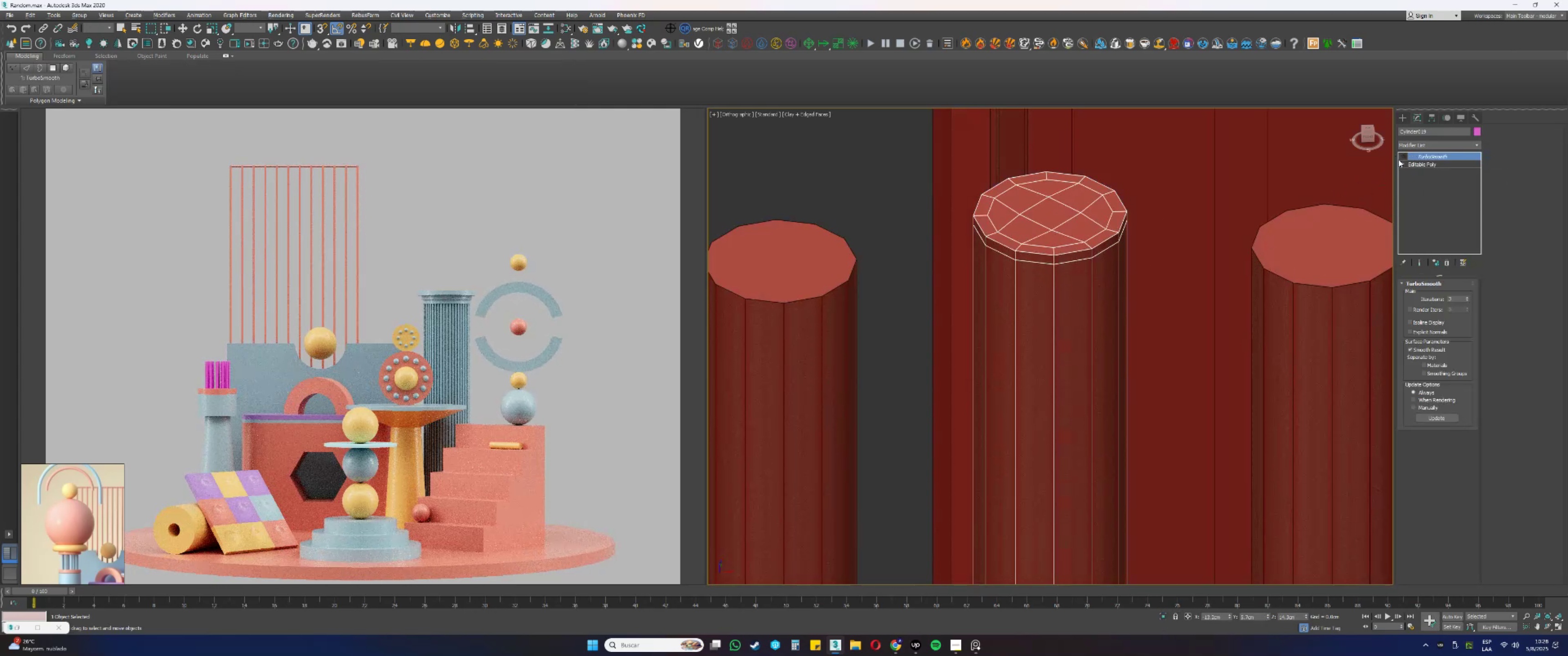 
key(F3)
 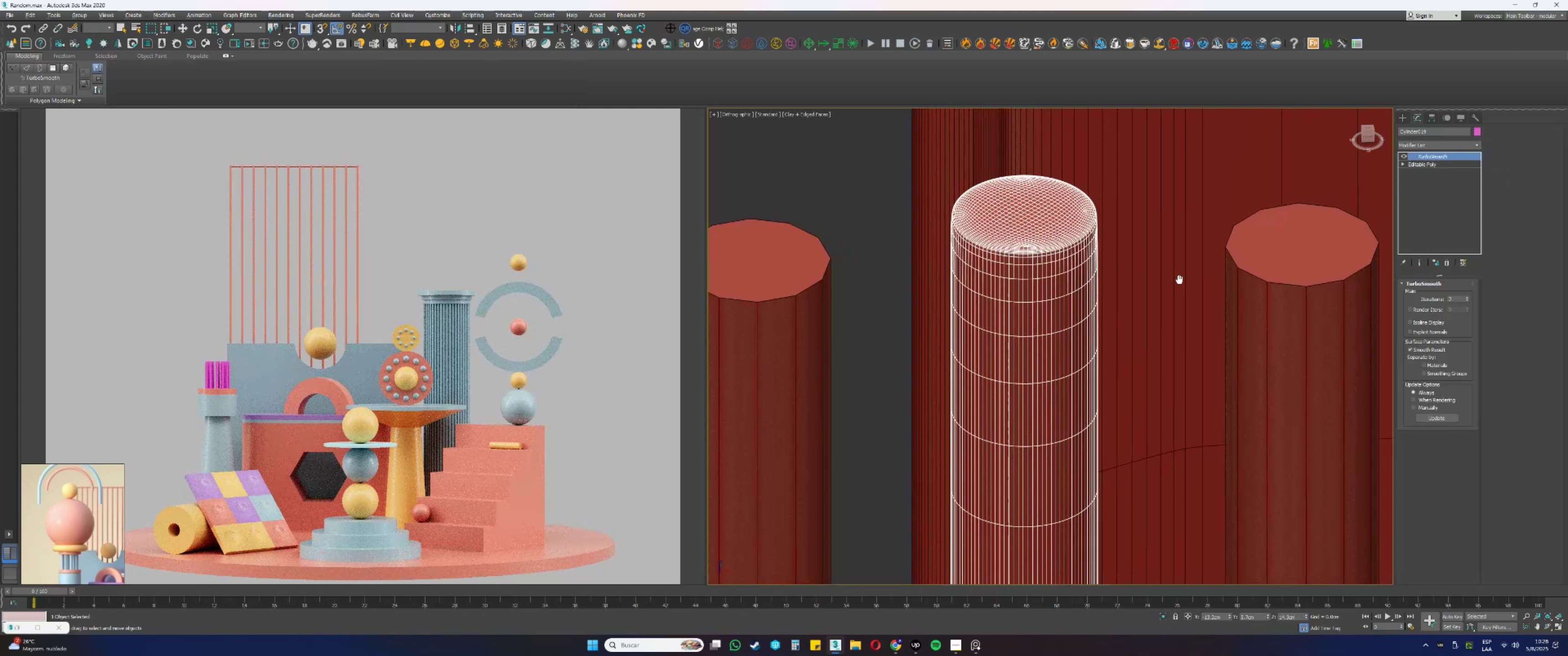 
key(F3)
 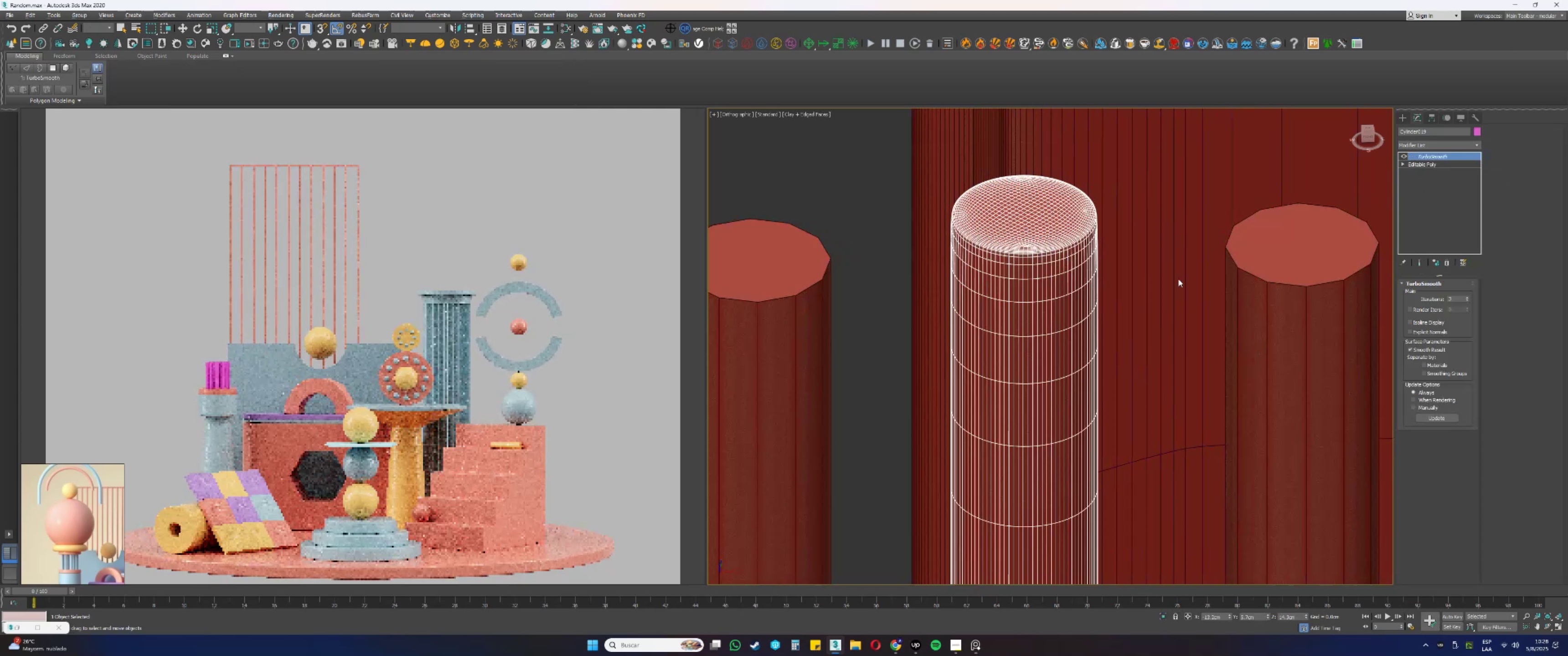 
key(F4)
 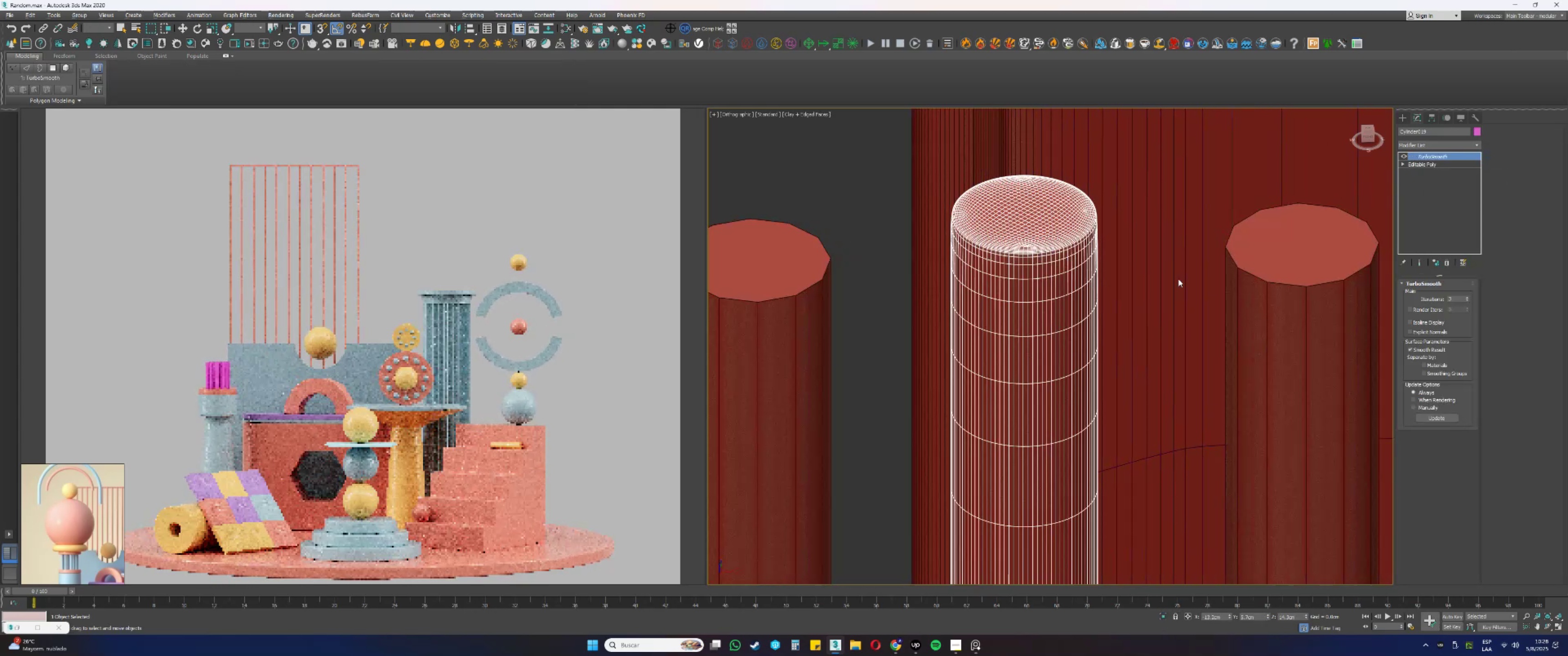 
scroll: coordinate [1086, 268], scroll_direction: down, amount: 5.0
 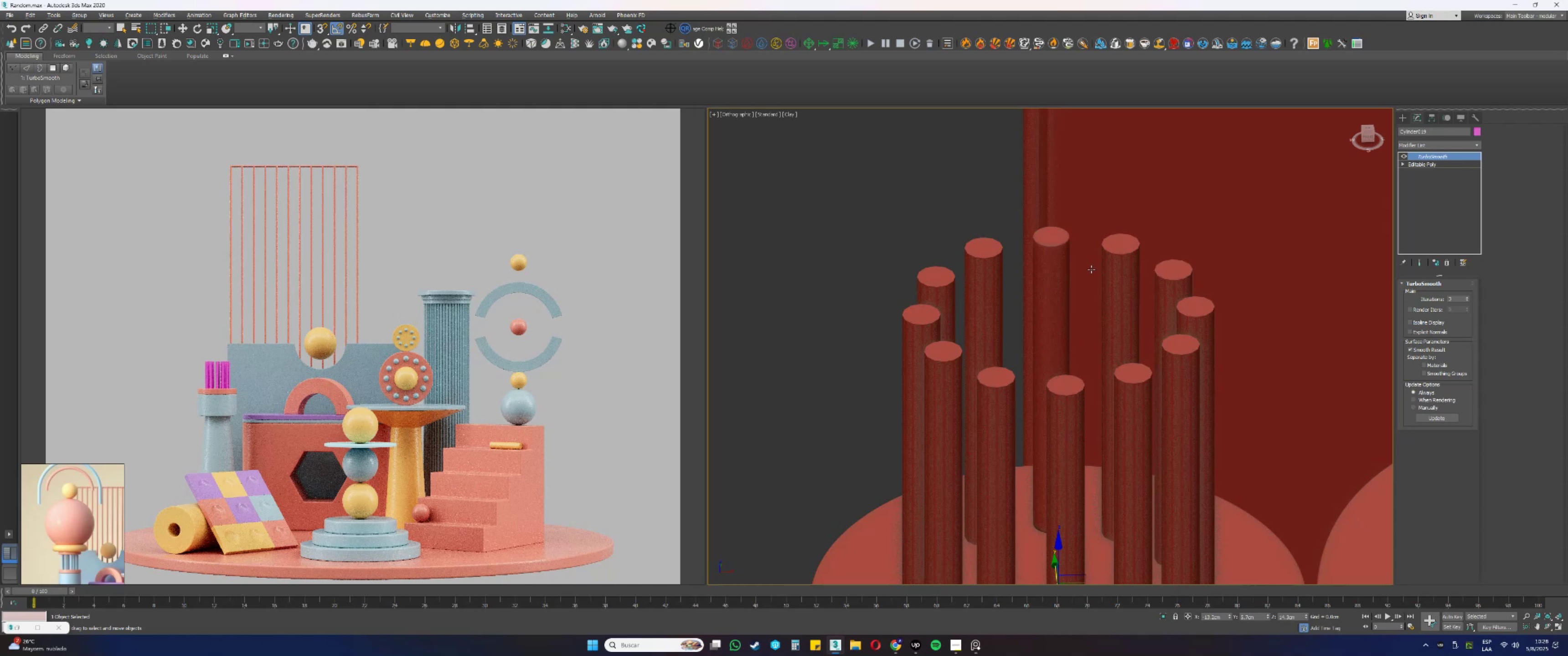 
scroll: coordinate [1116, 249], scroll_direction: up, amount: 4.0
 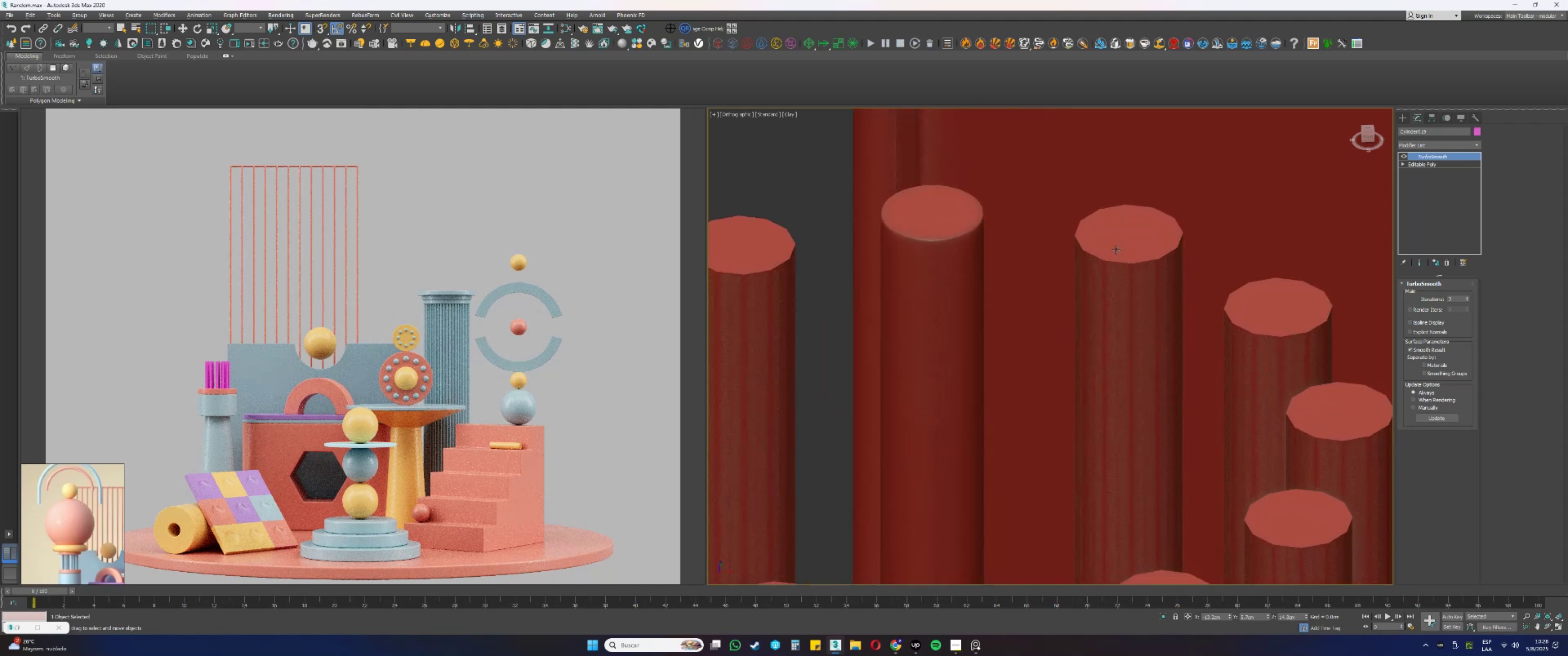 
left_click([1116, 250])
 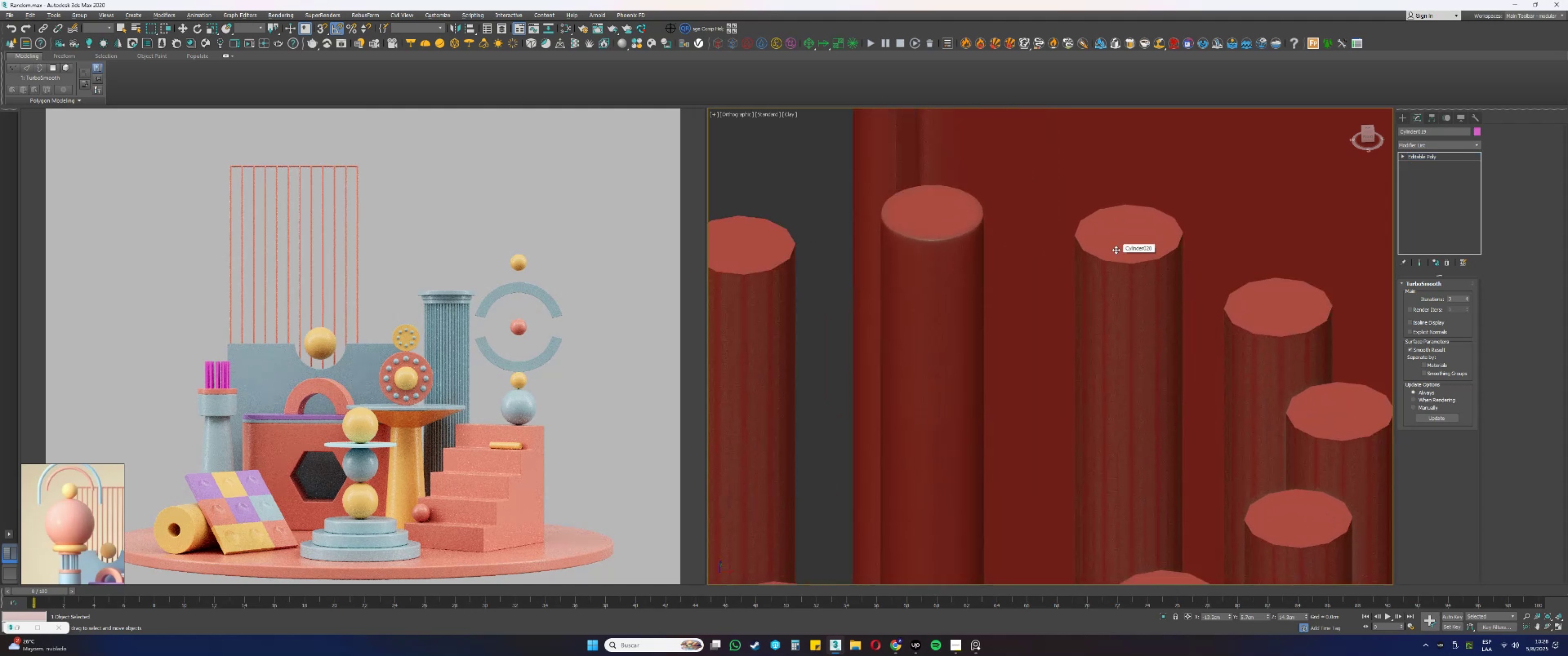 
key(F4)
 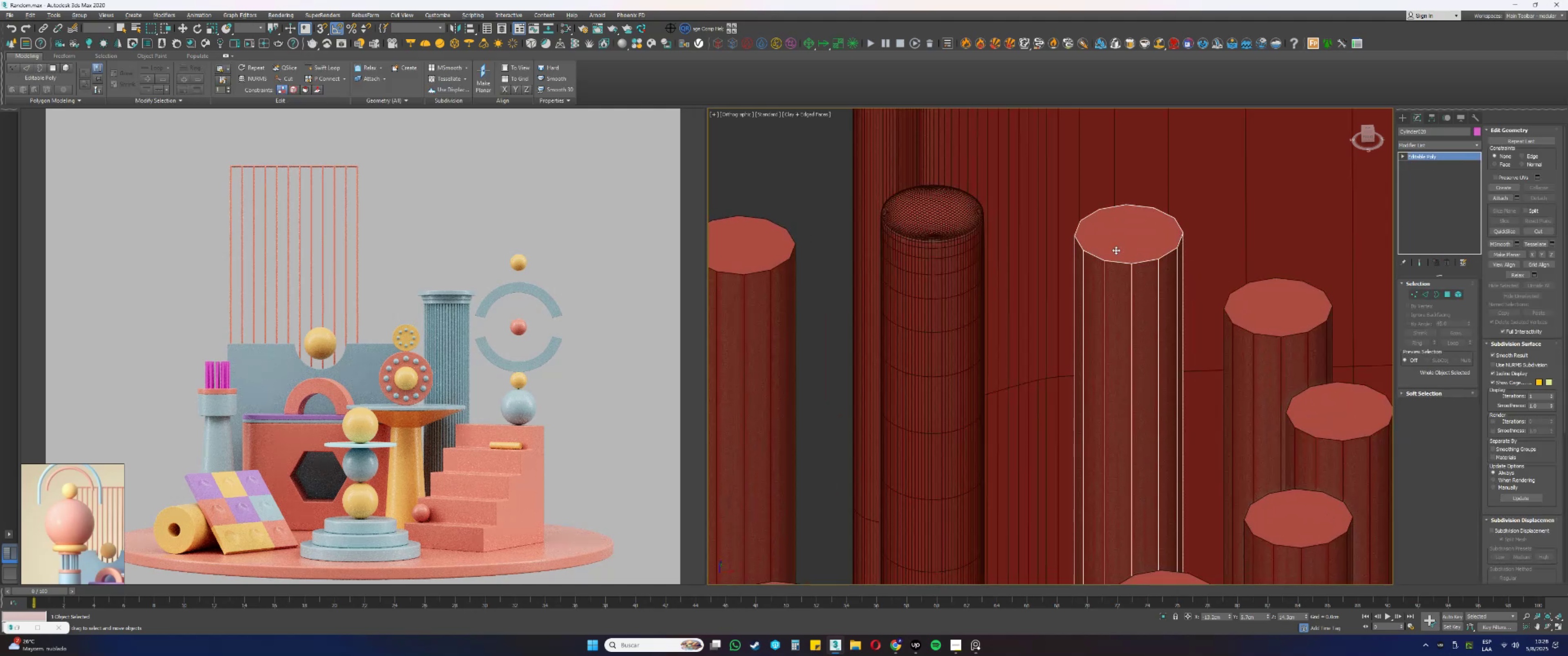 
key(F4)
 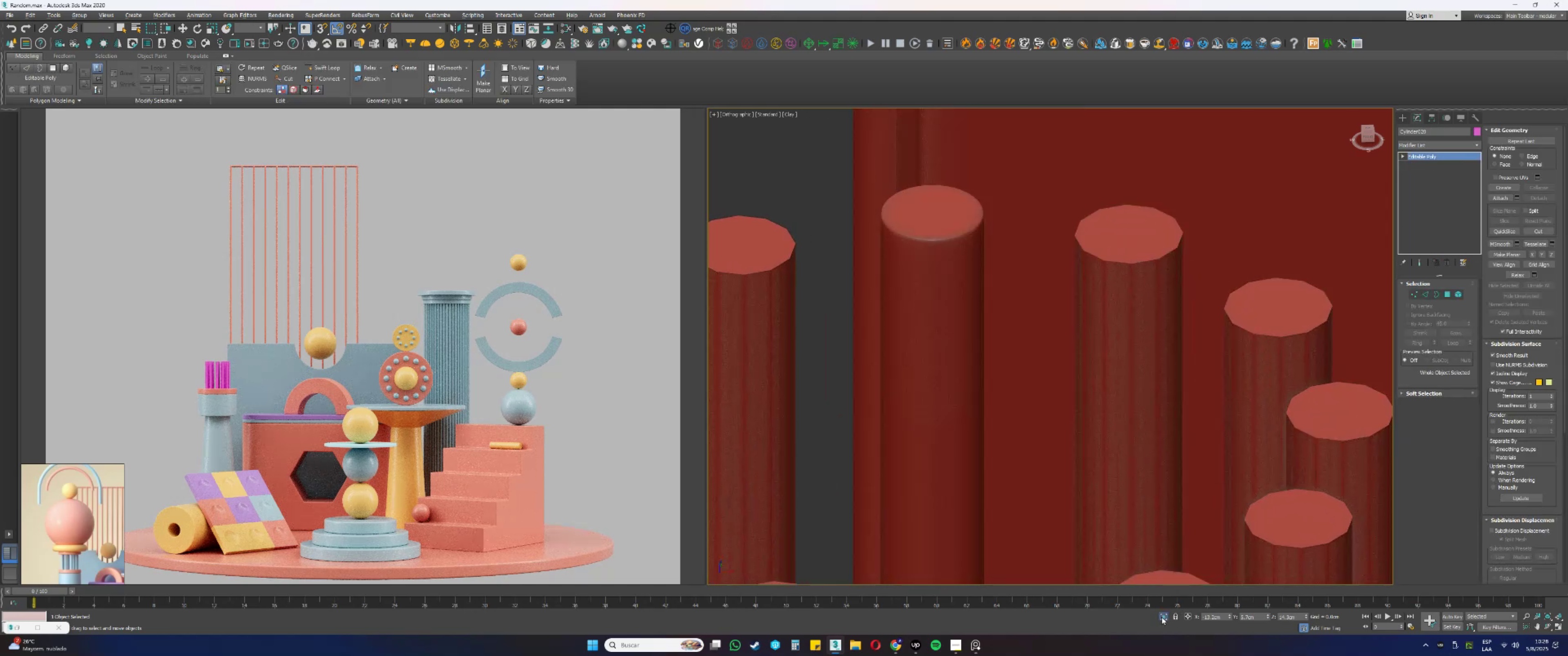 
key(4)
 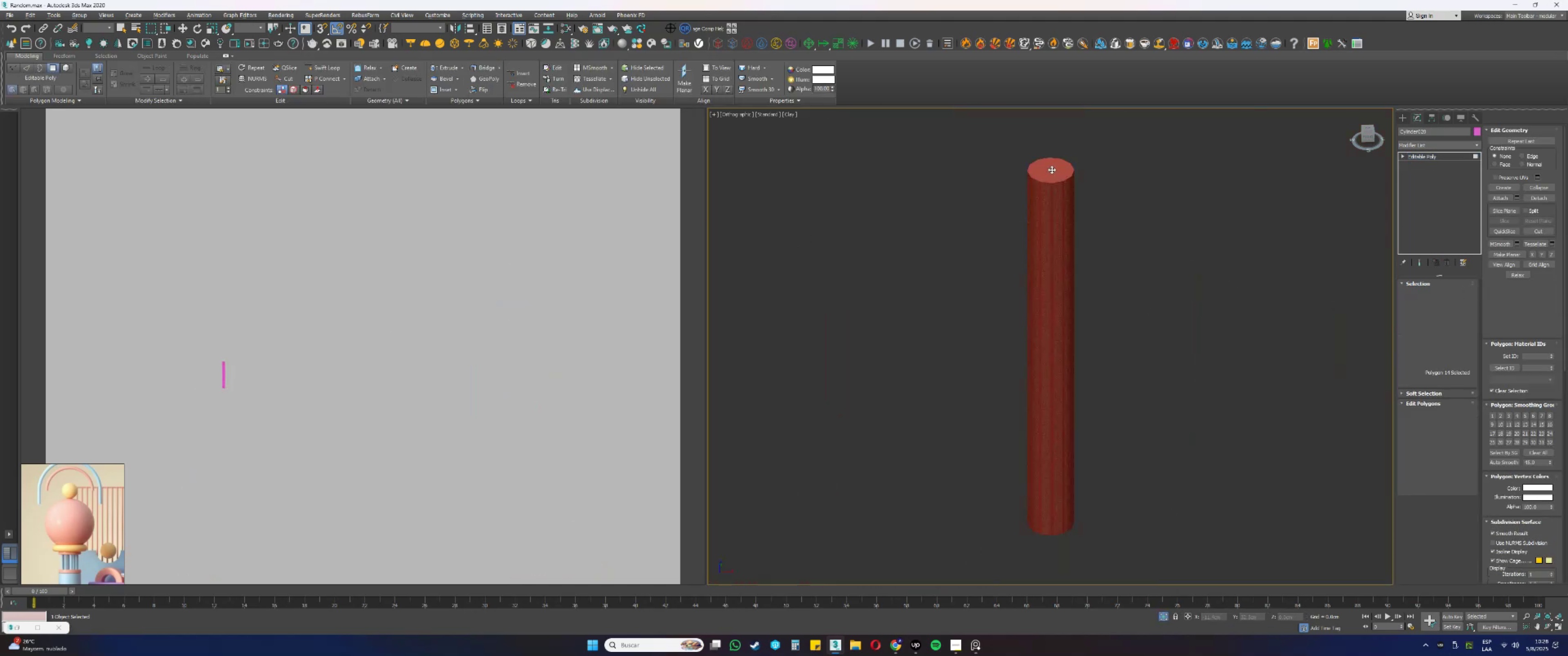 
hold_key(key=AltLeft, duration=0.53)
scroll: coordinate [1088, 415], scroll_direction: up, amount: 1.0
 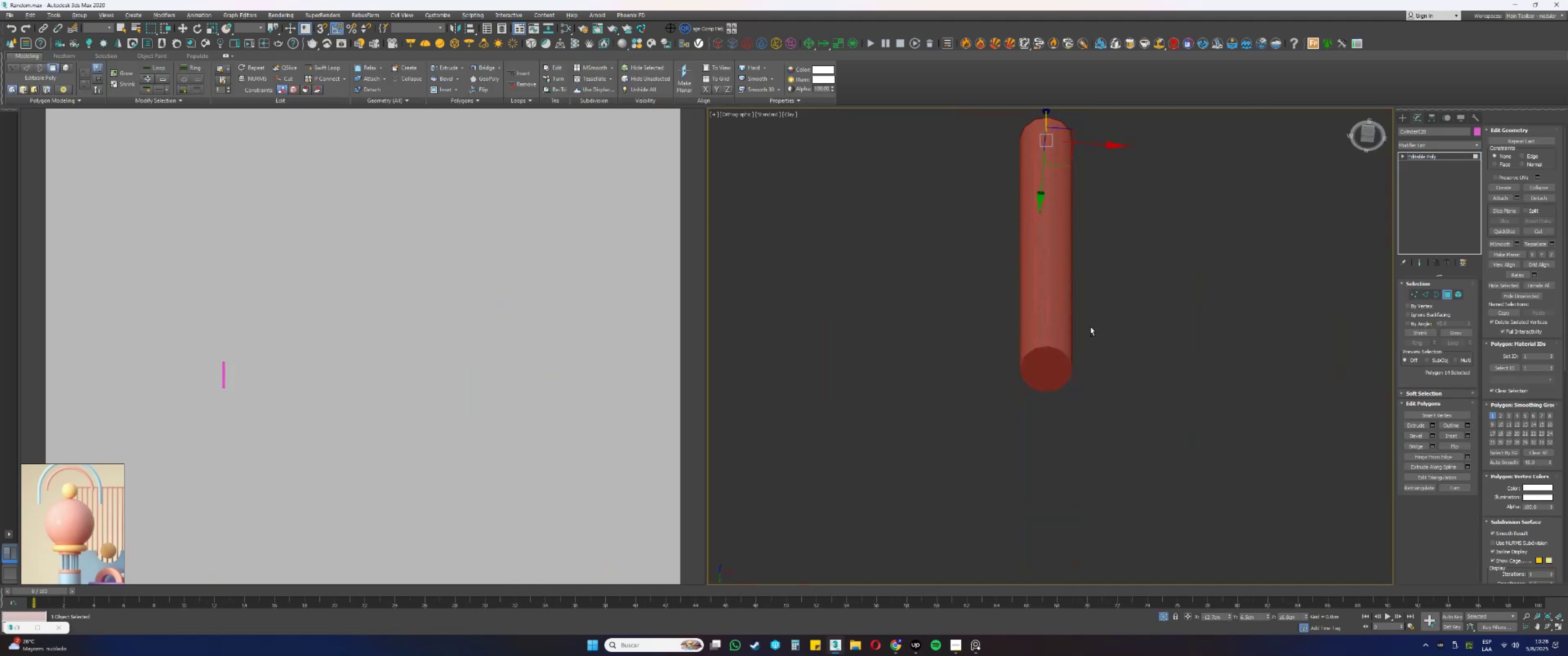 
hold_key(key=AltLeft, duration=0.3)
 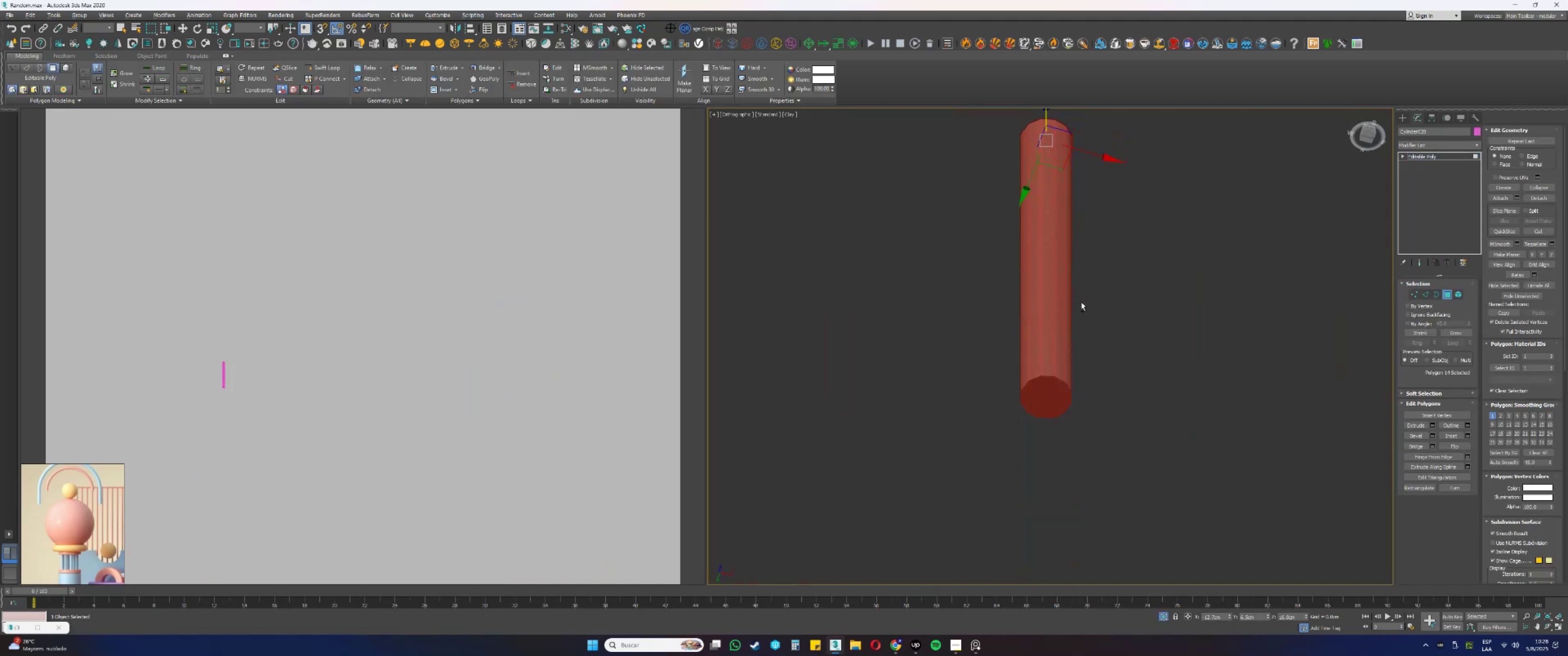 
hold_key(key=ControlLeft, duration=0.38)
left_click([1037, 390])
 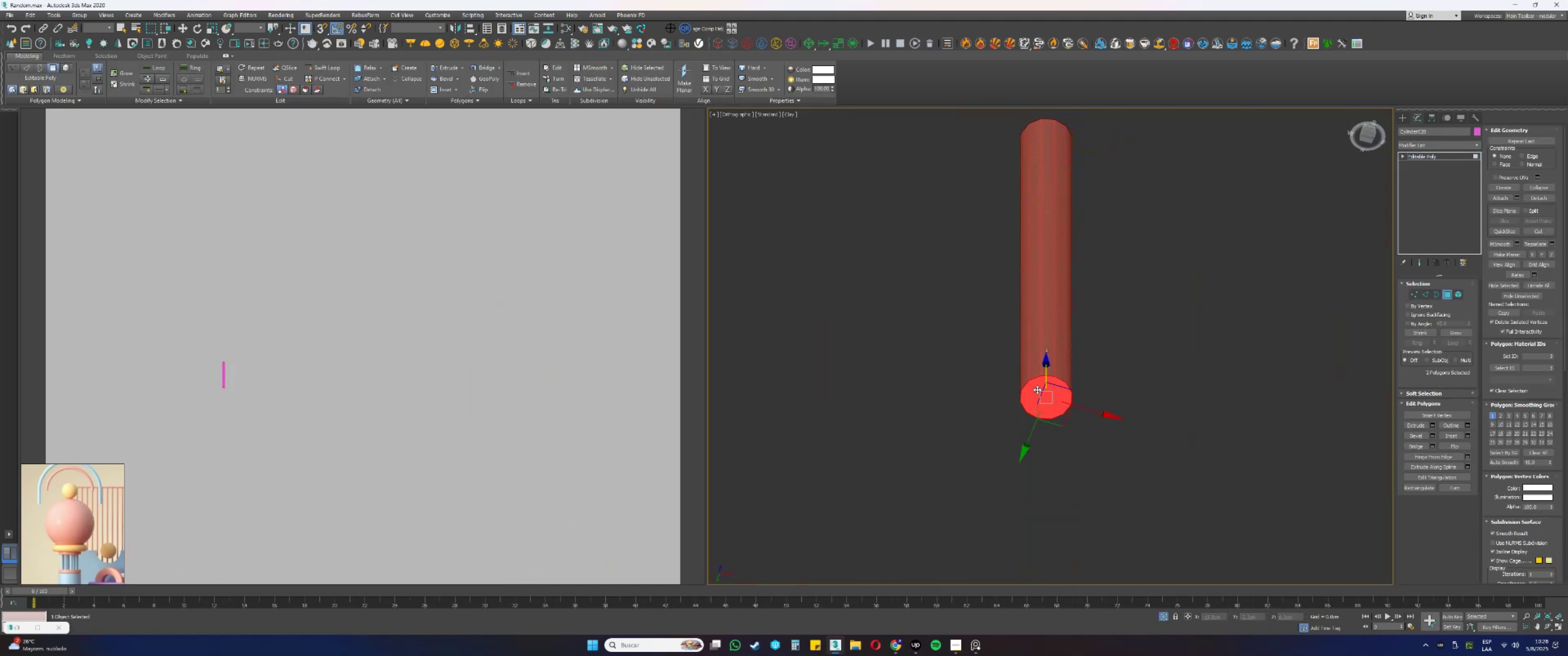 
scroll: coordinate [1035, 398], scroll_direction: up, amount: 3.0
 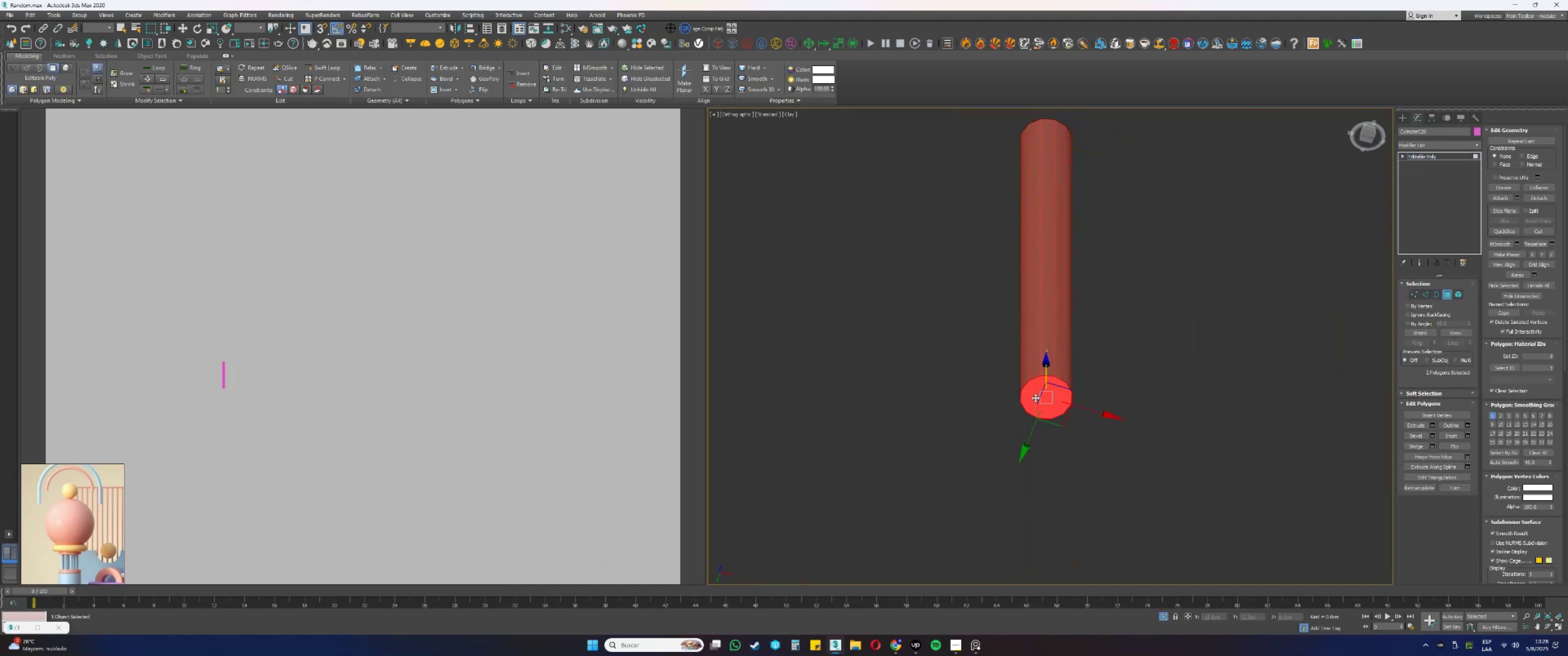 
key(F4)
 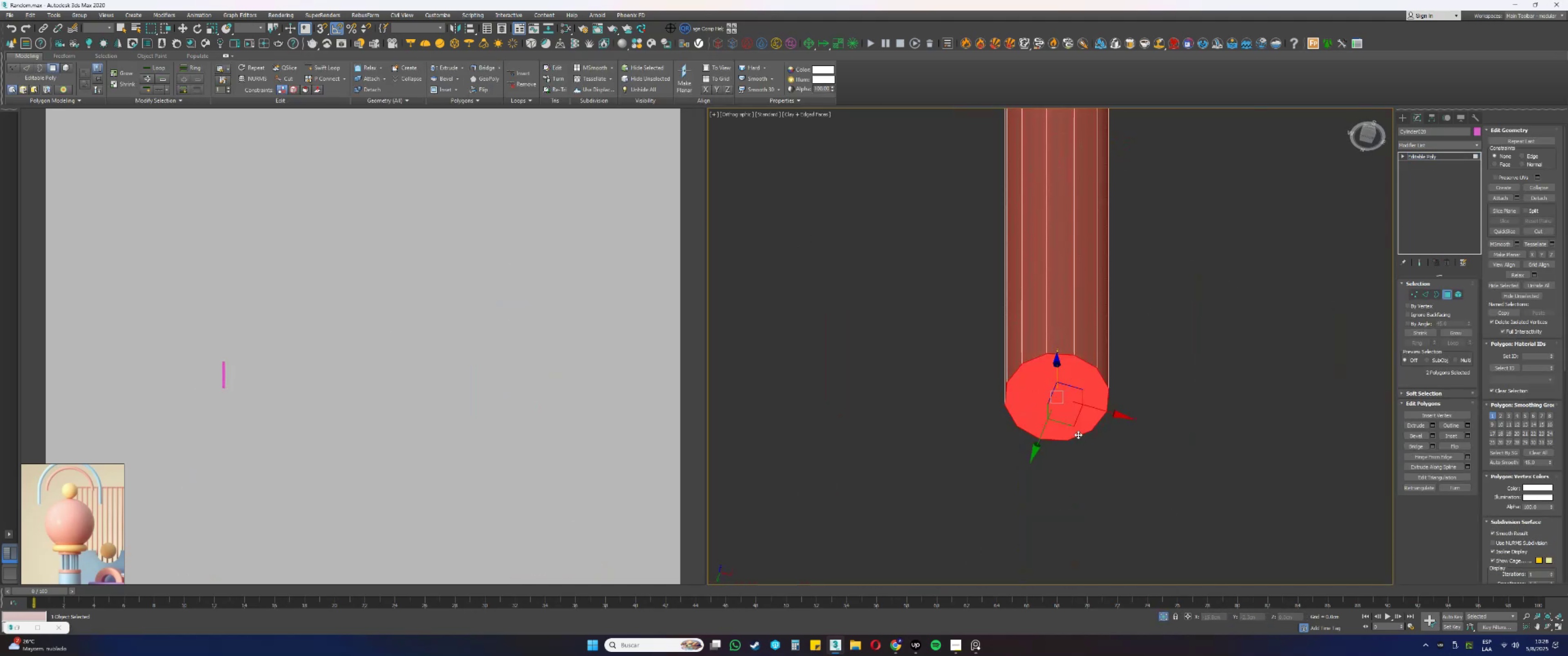 
scroll: coordinate [1094, 436], scroll_direction: up, amount: 1.0
 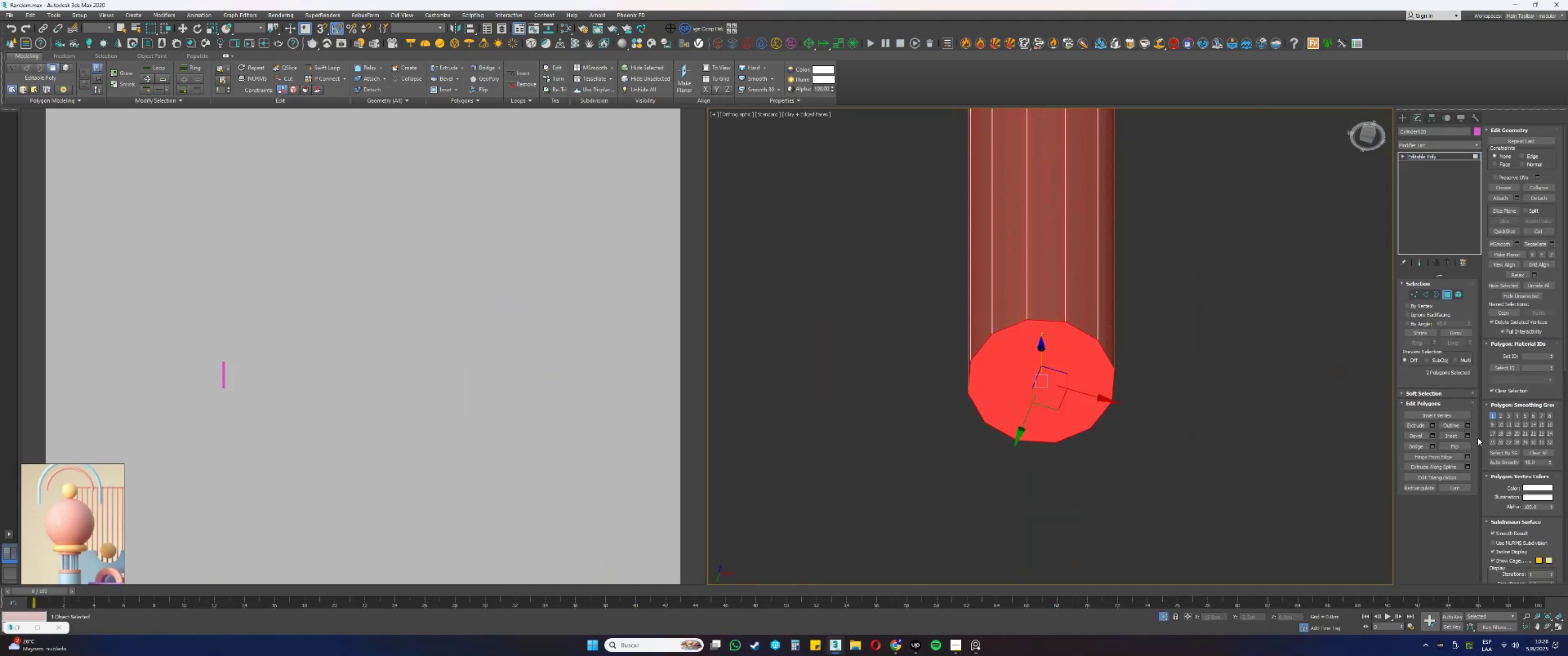 
left_click([1468, 434])
 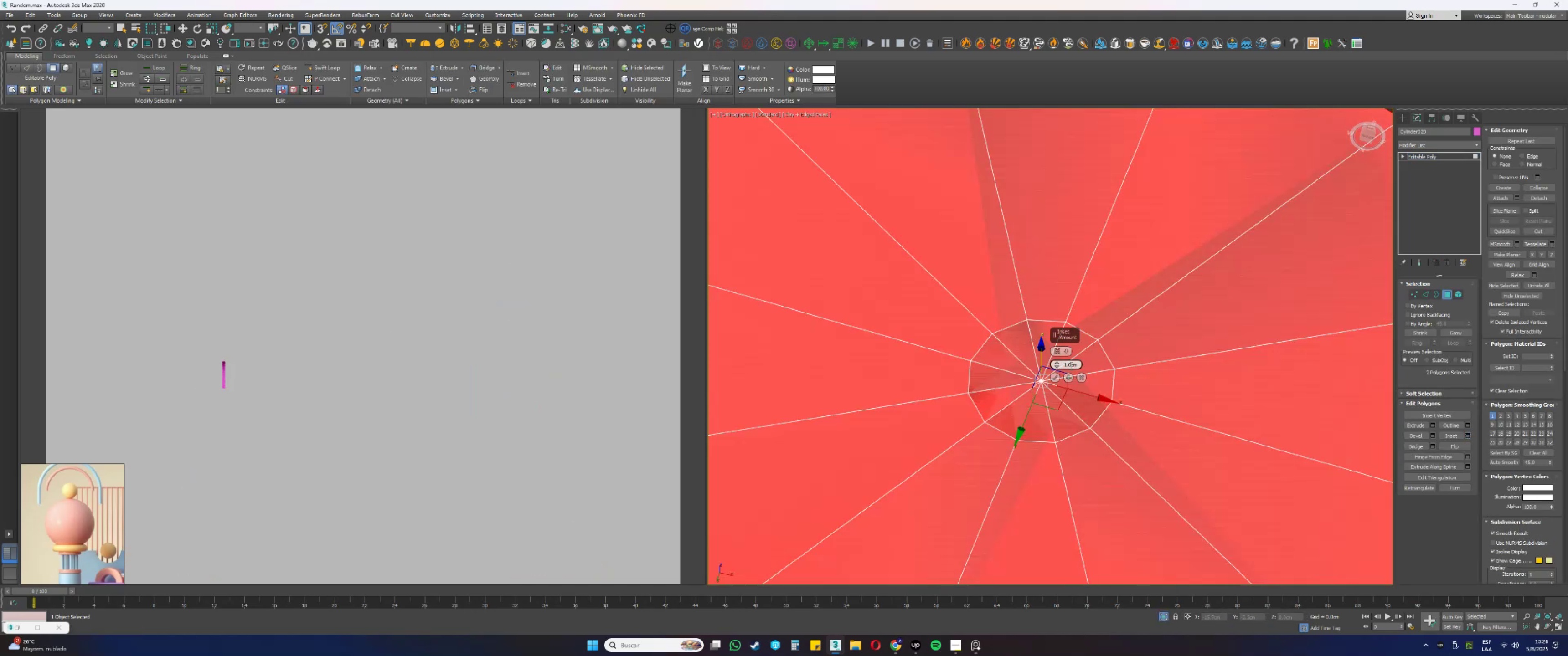 
double_click([1072, 364])
 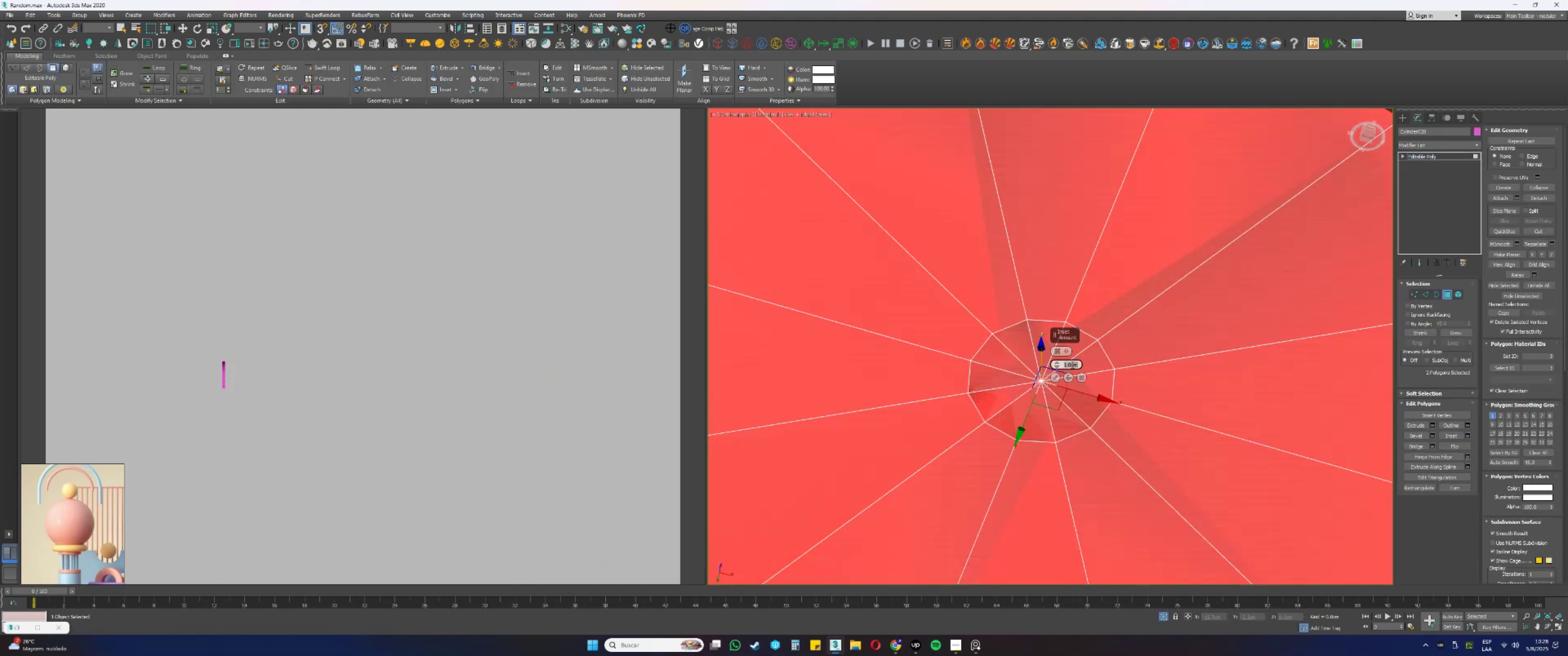 
key(NumpadDecimal)
 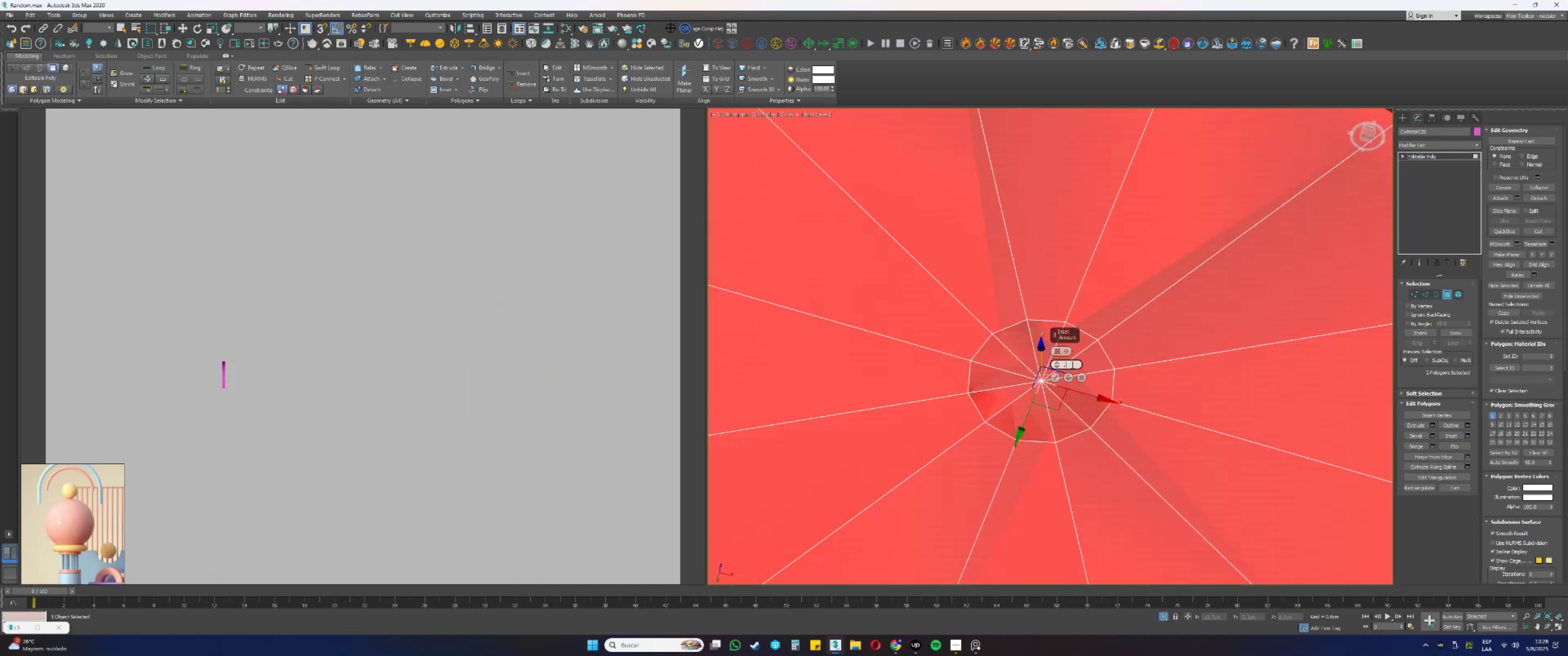 
key(Numpad0)
 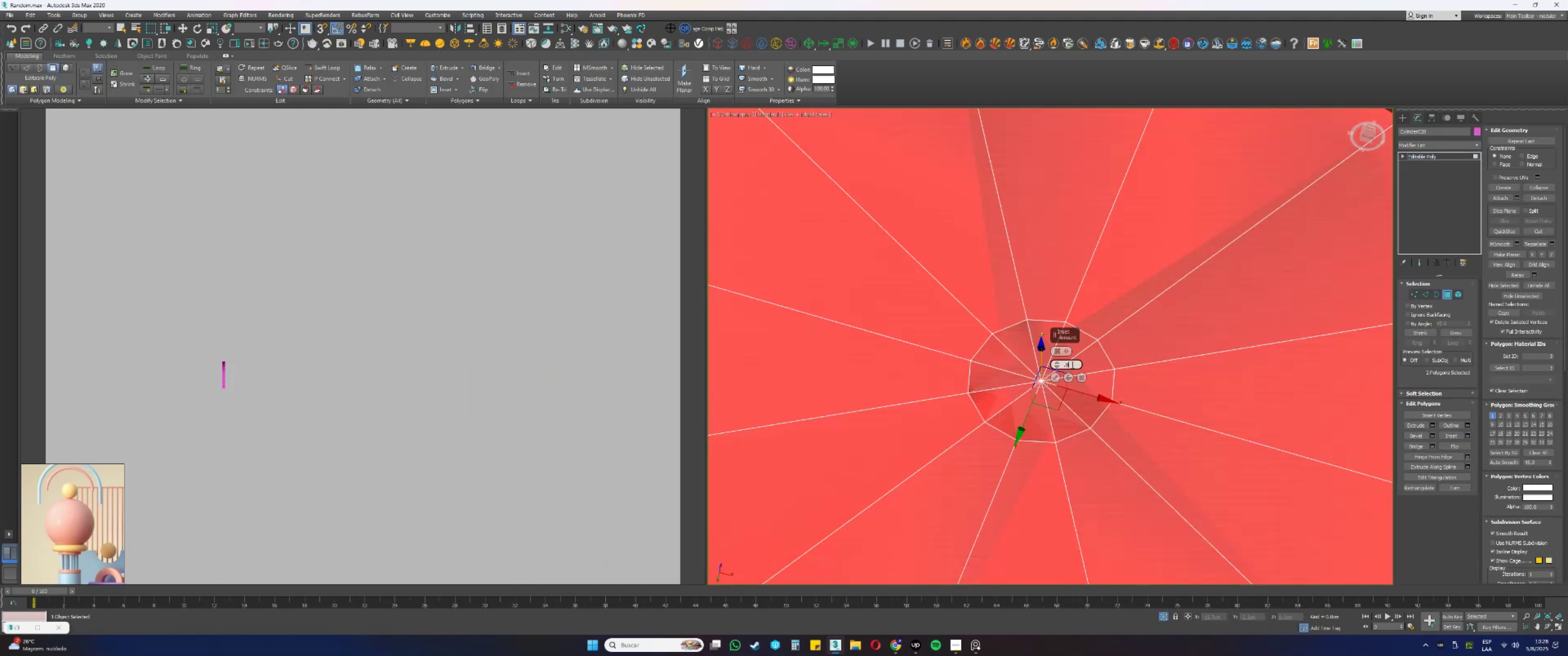 
key(Numpad2)
 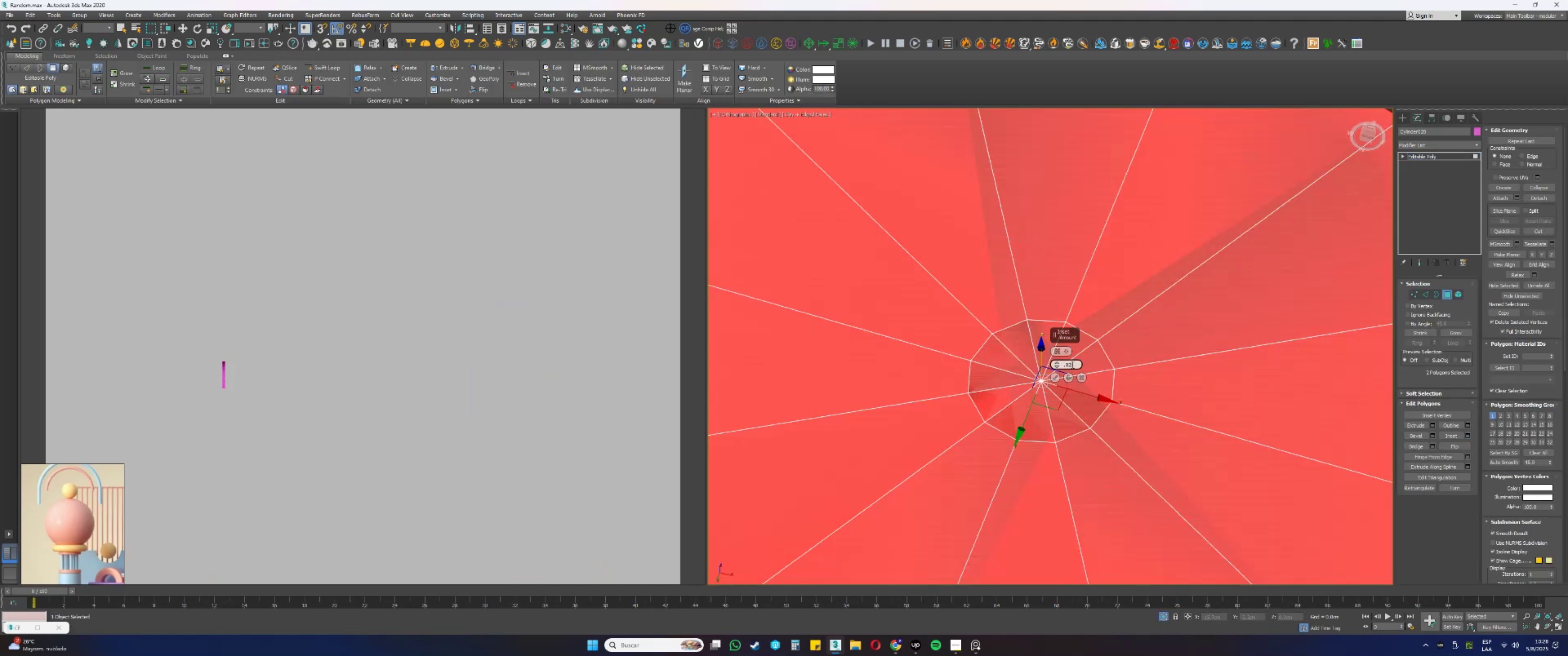 
key(Numpad5)
 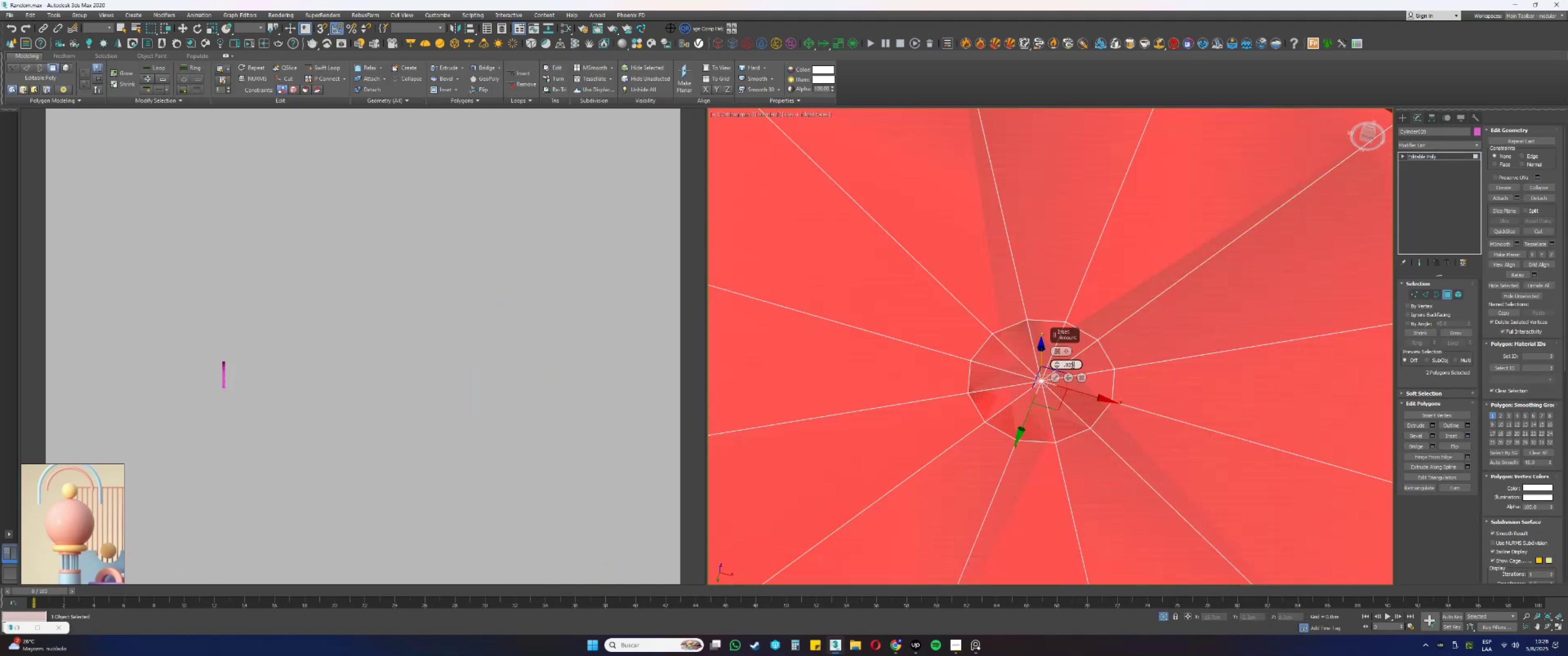 
key(NumpadEnter)
 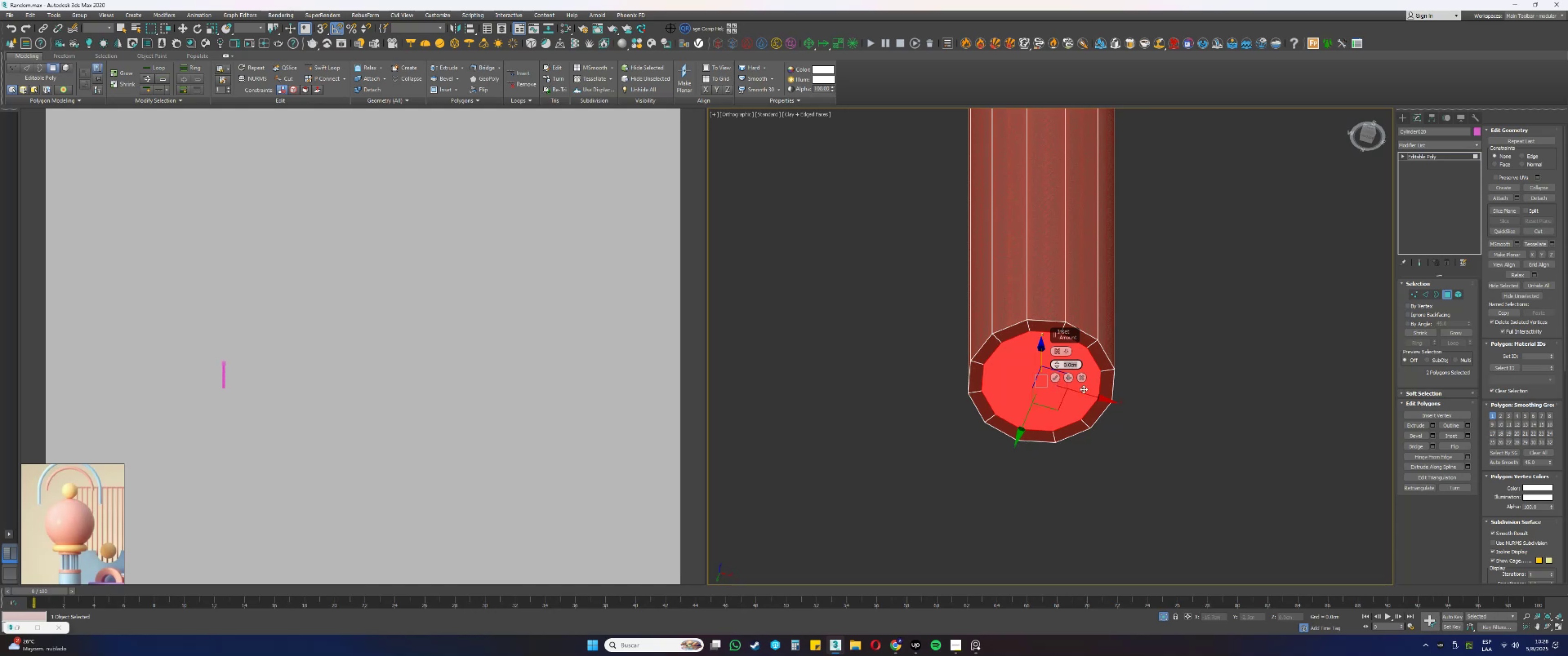 
key(Control+ControlLeft)
 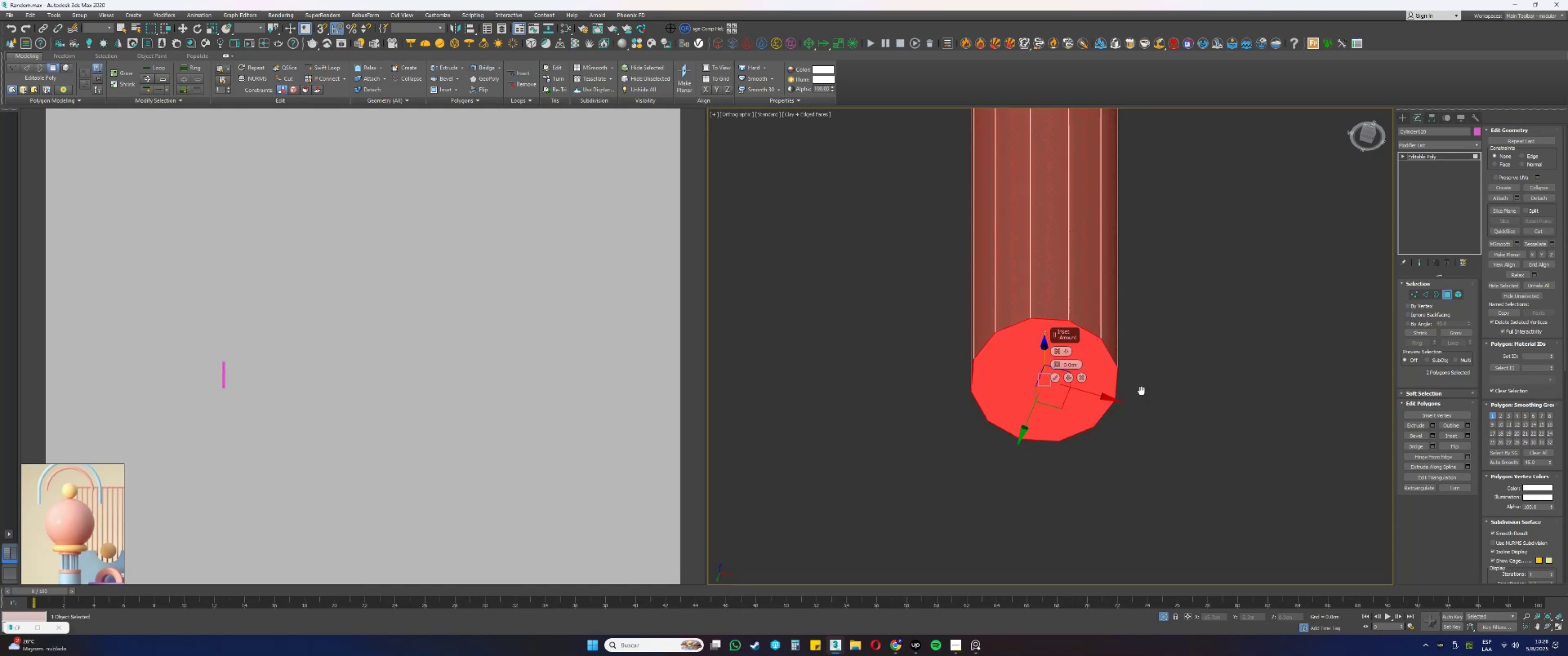 
key(Control+Z)
 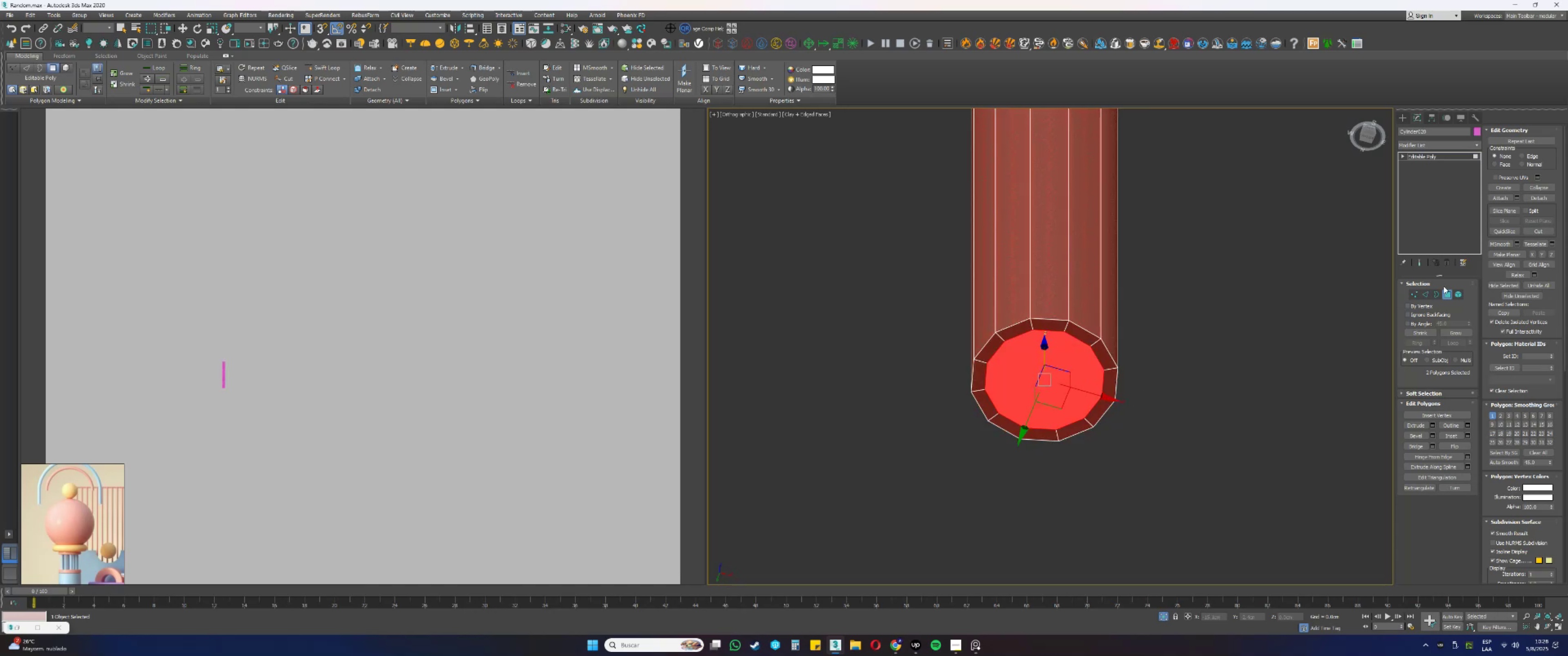 
left_click([1432, 143])
 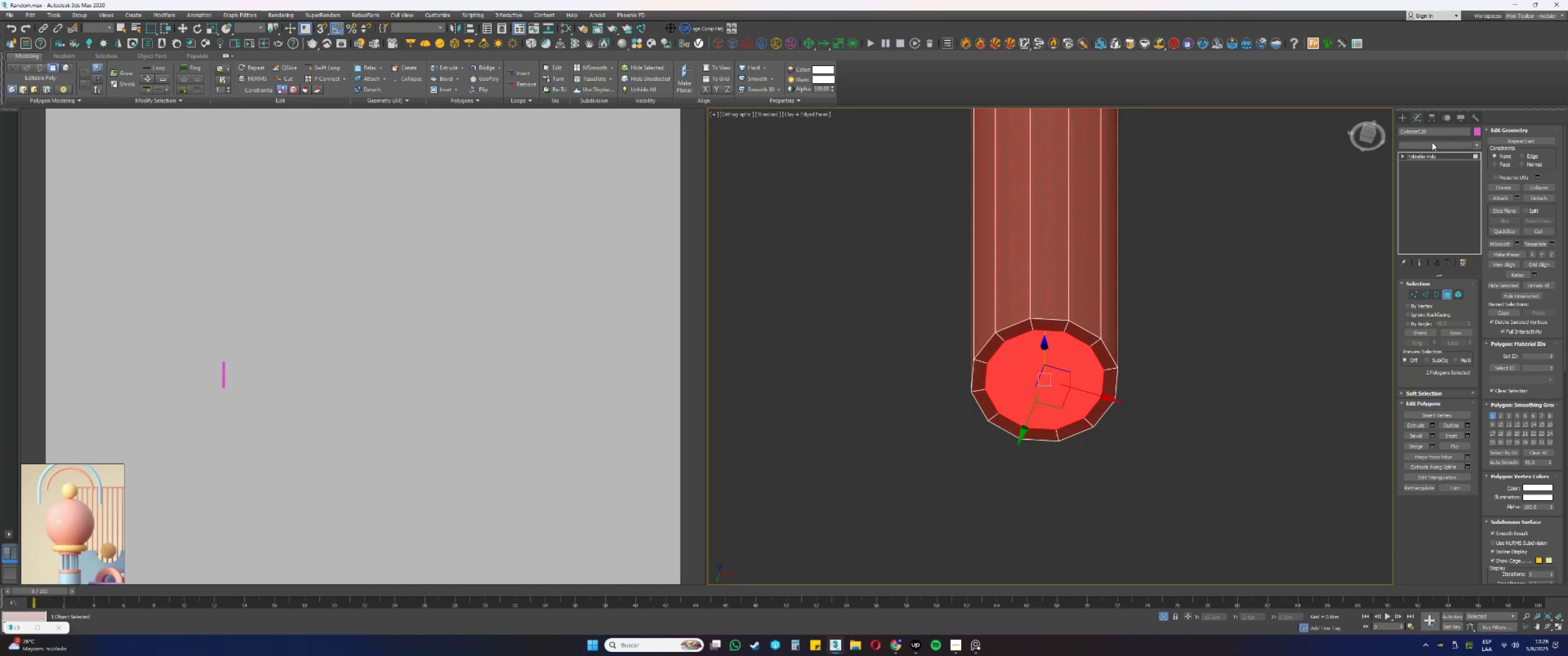 
key(Q)
 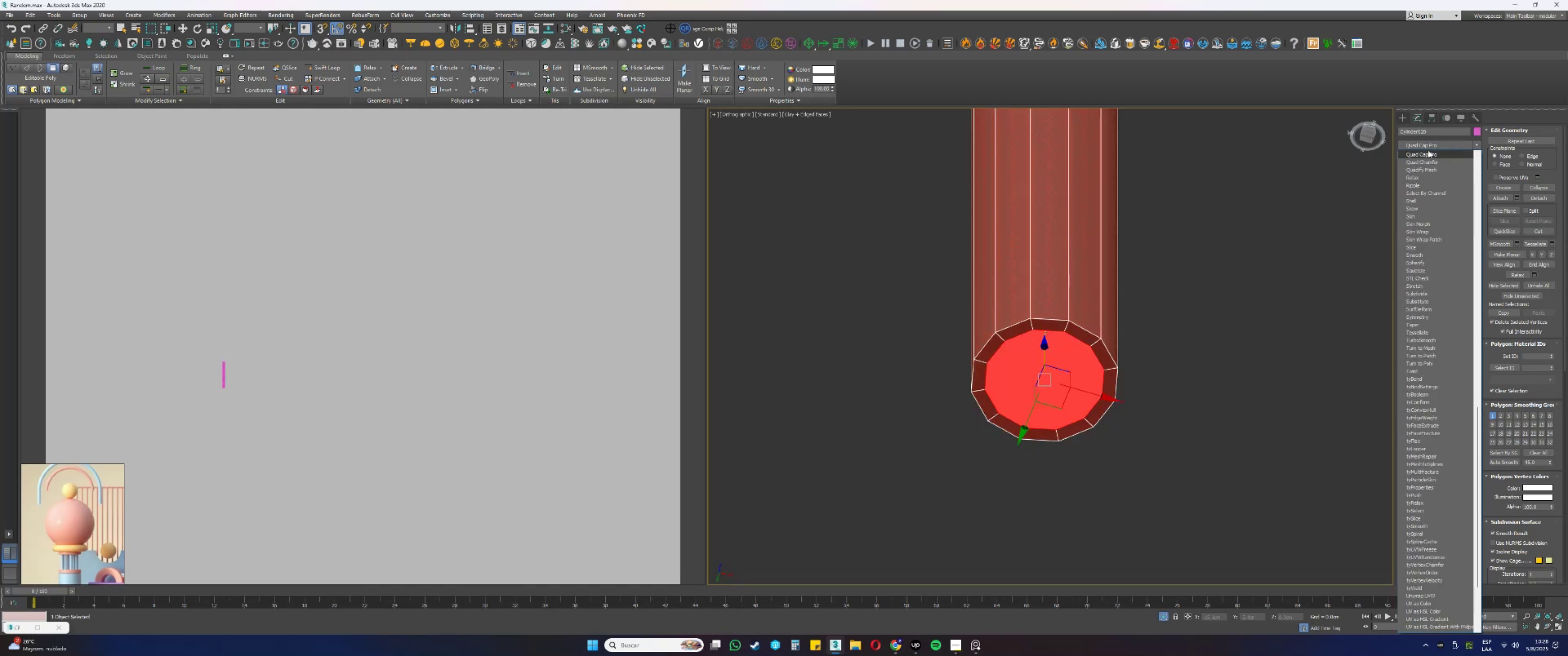 
left_click([1425, 154])
 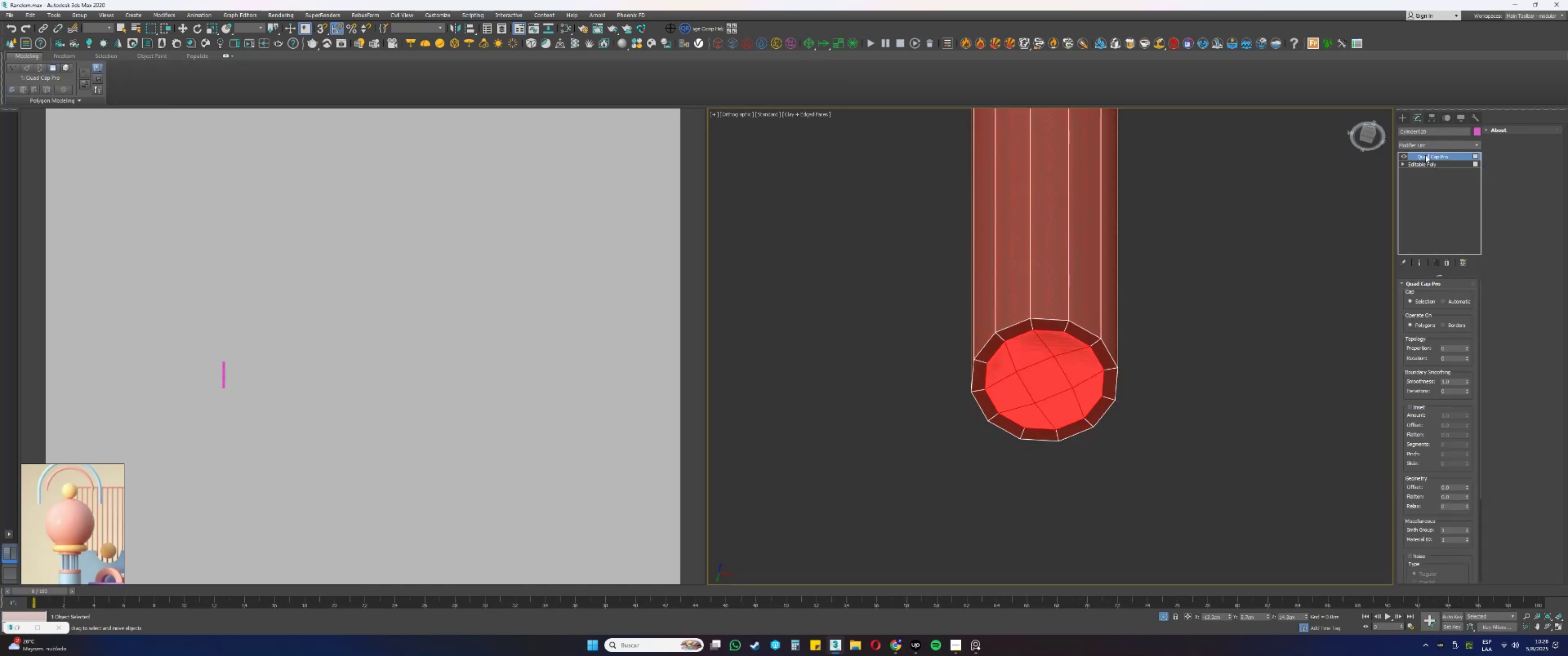 
left_click([1419, 147])
 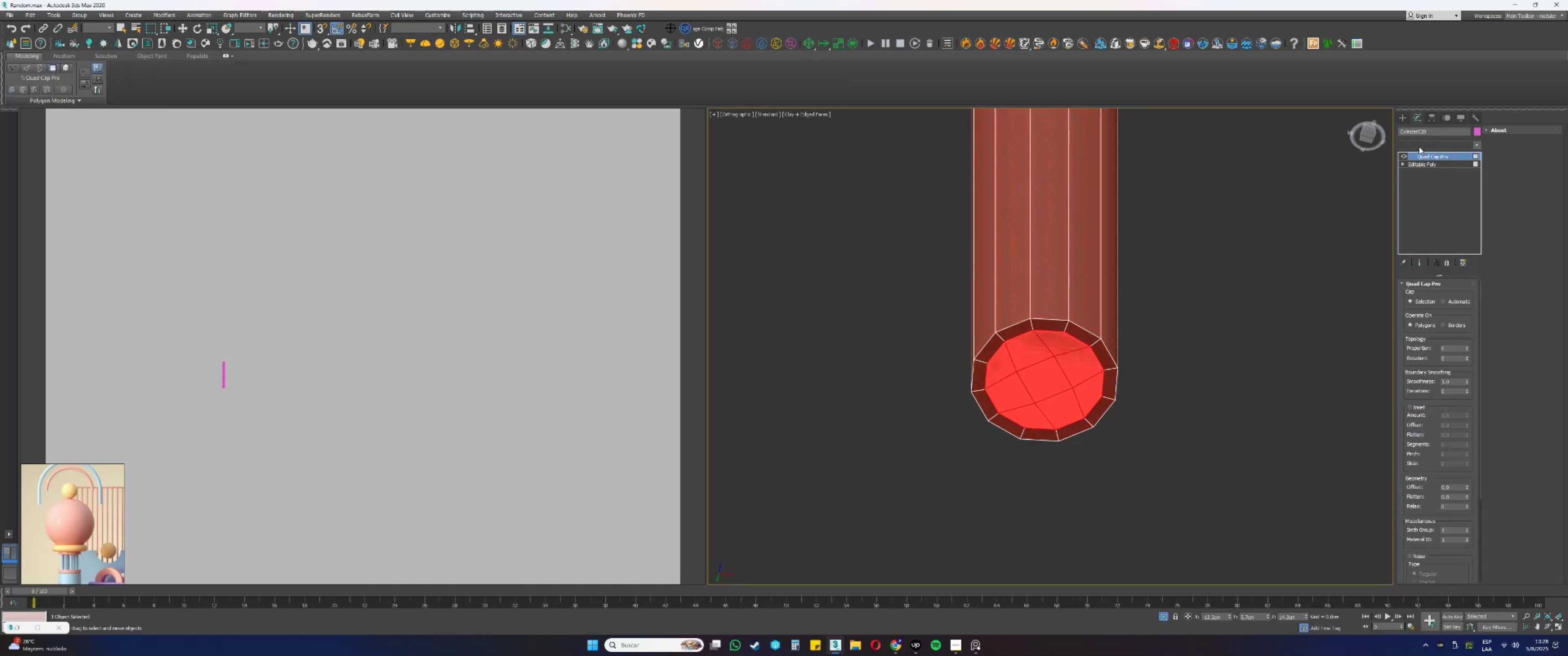 
key(E)
 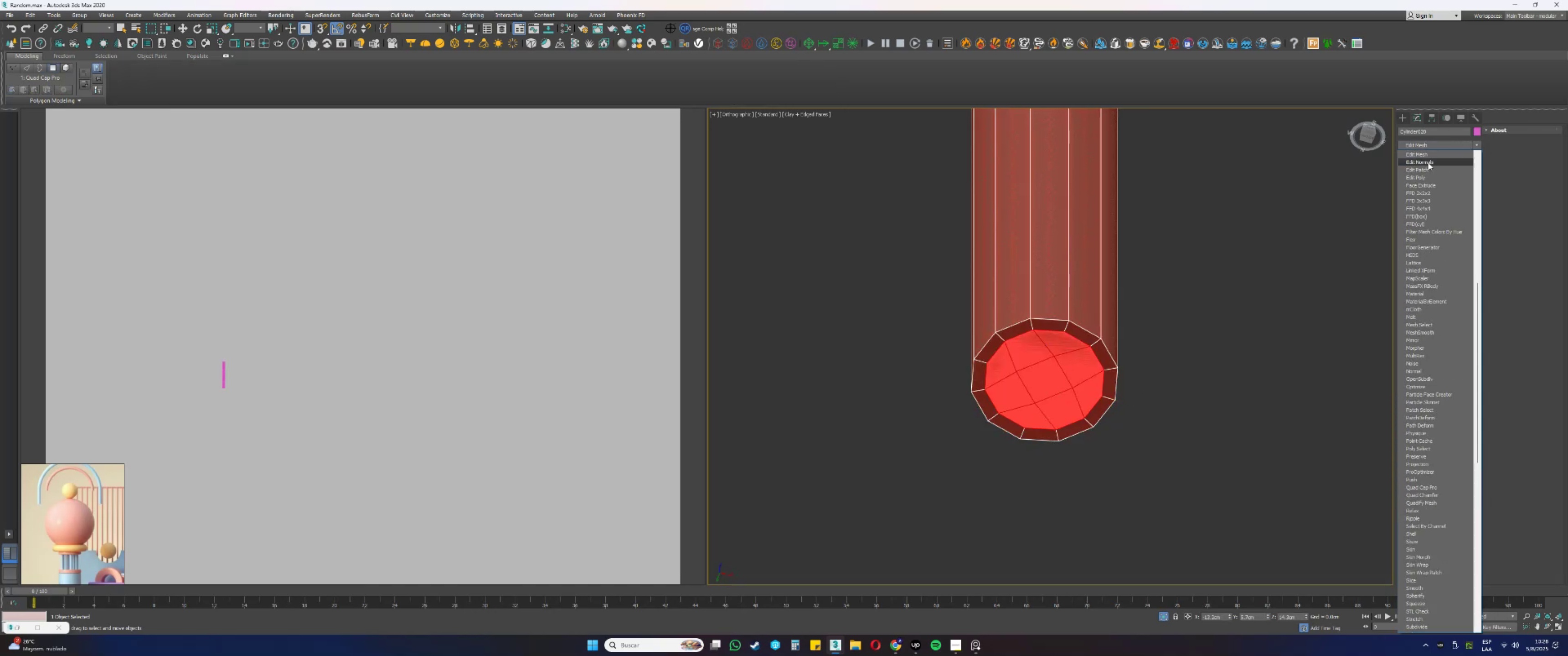 
key(Escape)
 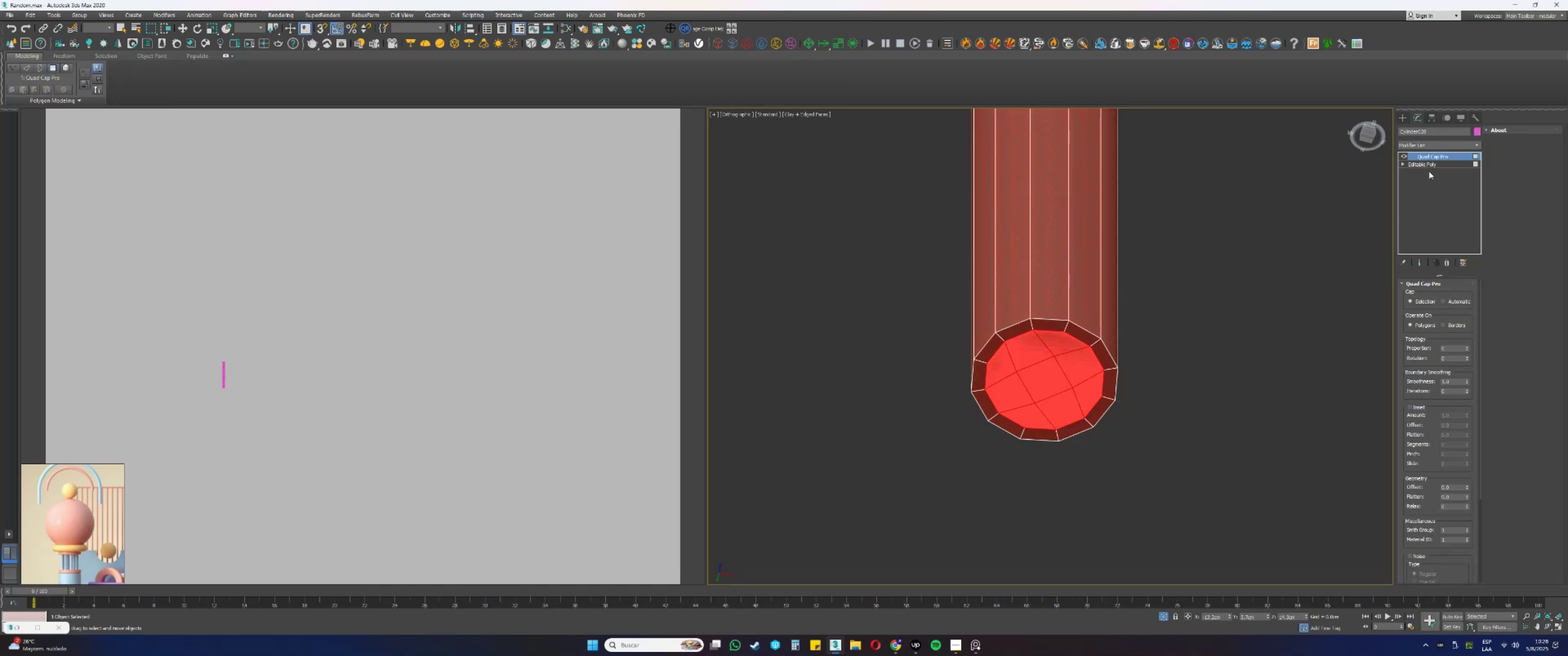 
right_click([1429, 171])
 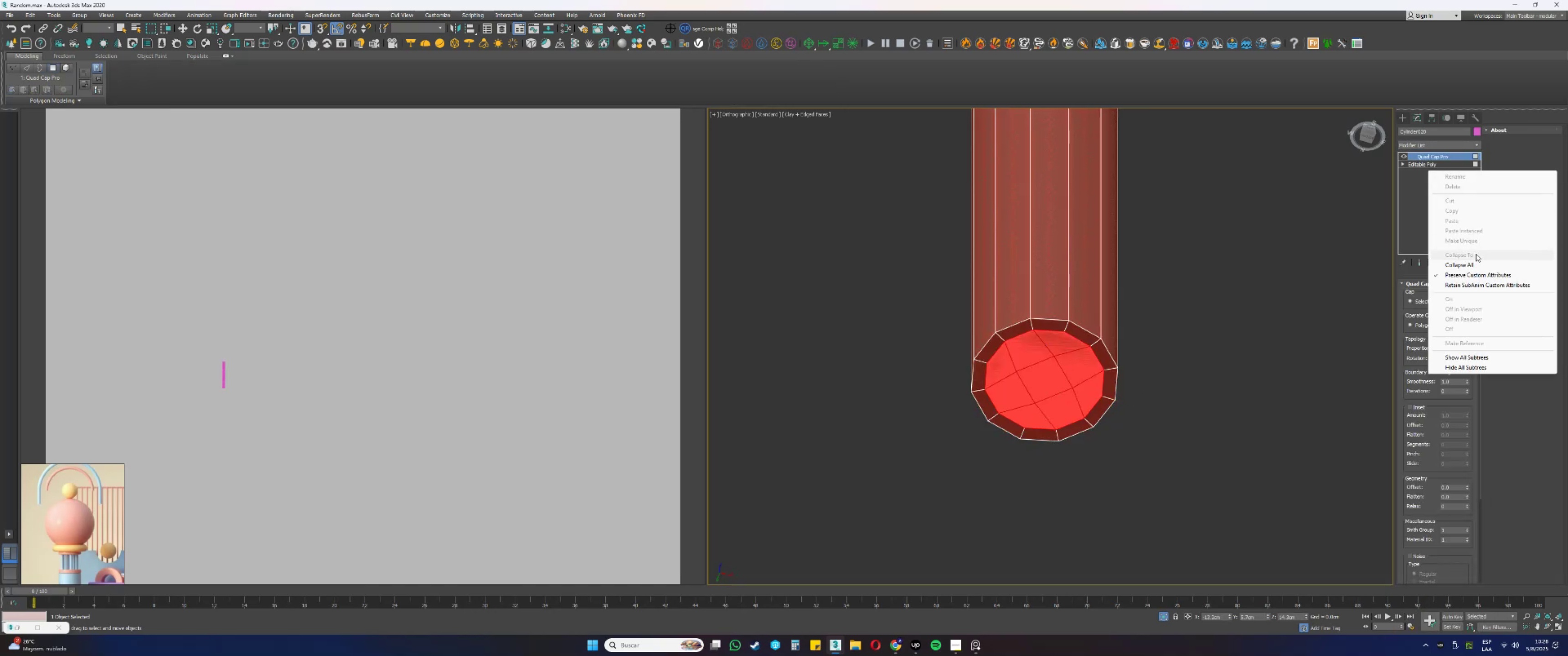 
left_click([1463, 267])
 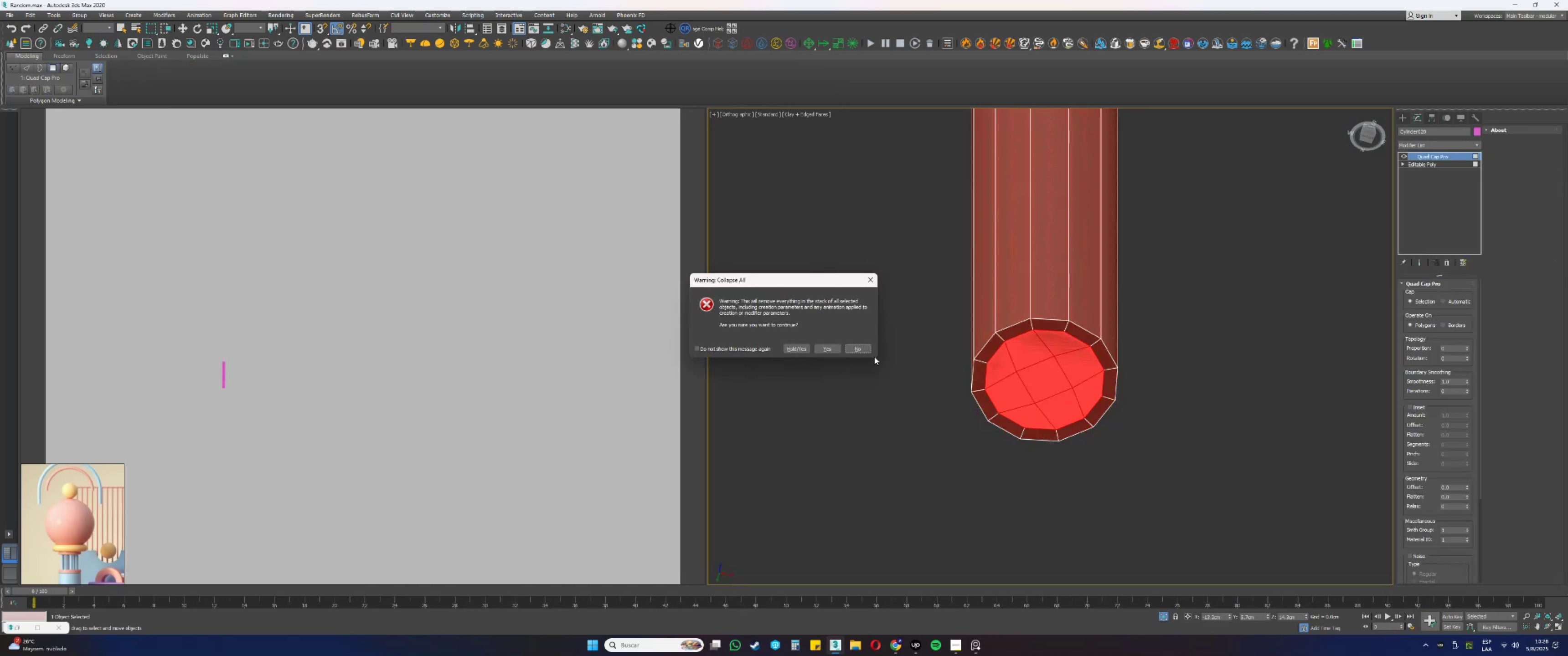 
left_click([834, 348])
 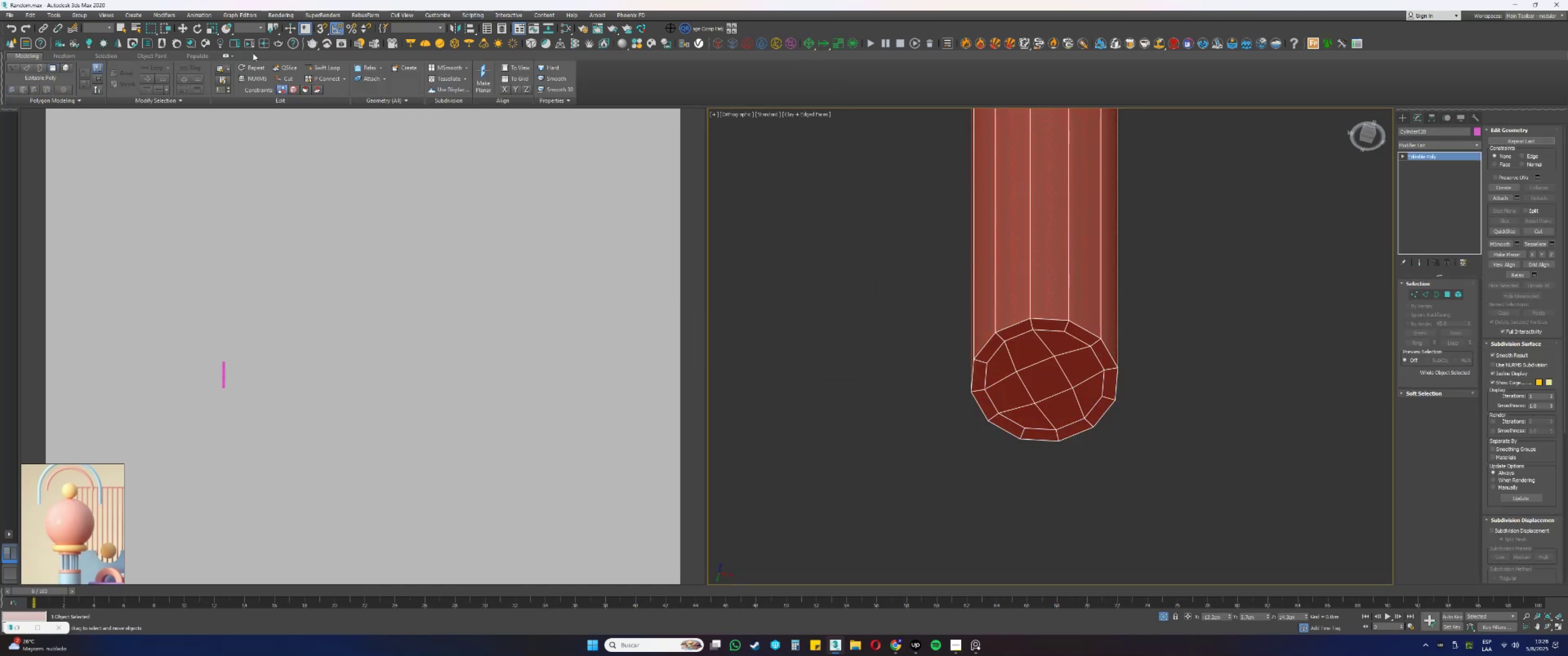 
left_click([311, 67])
 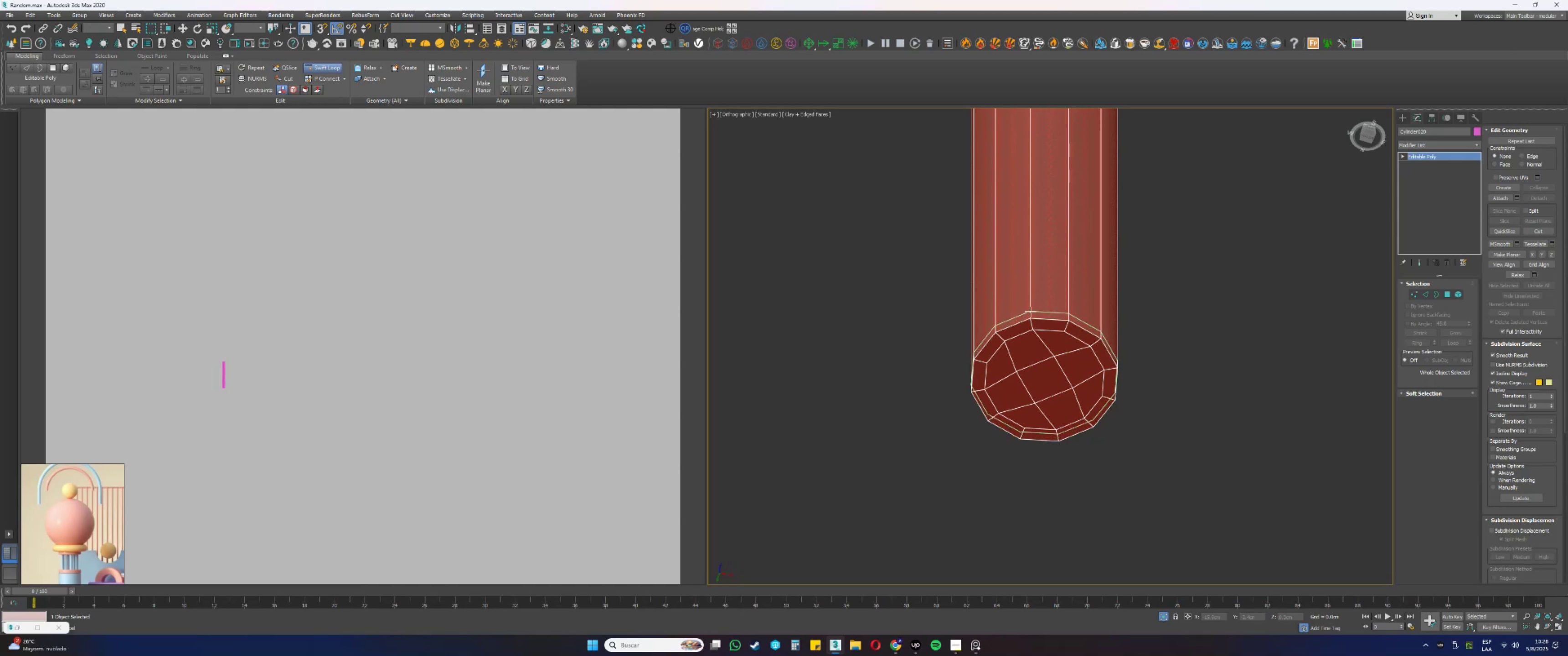 
left_click([1031, 310])
 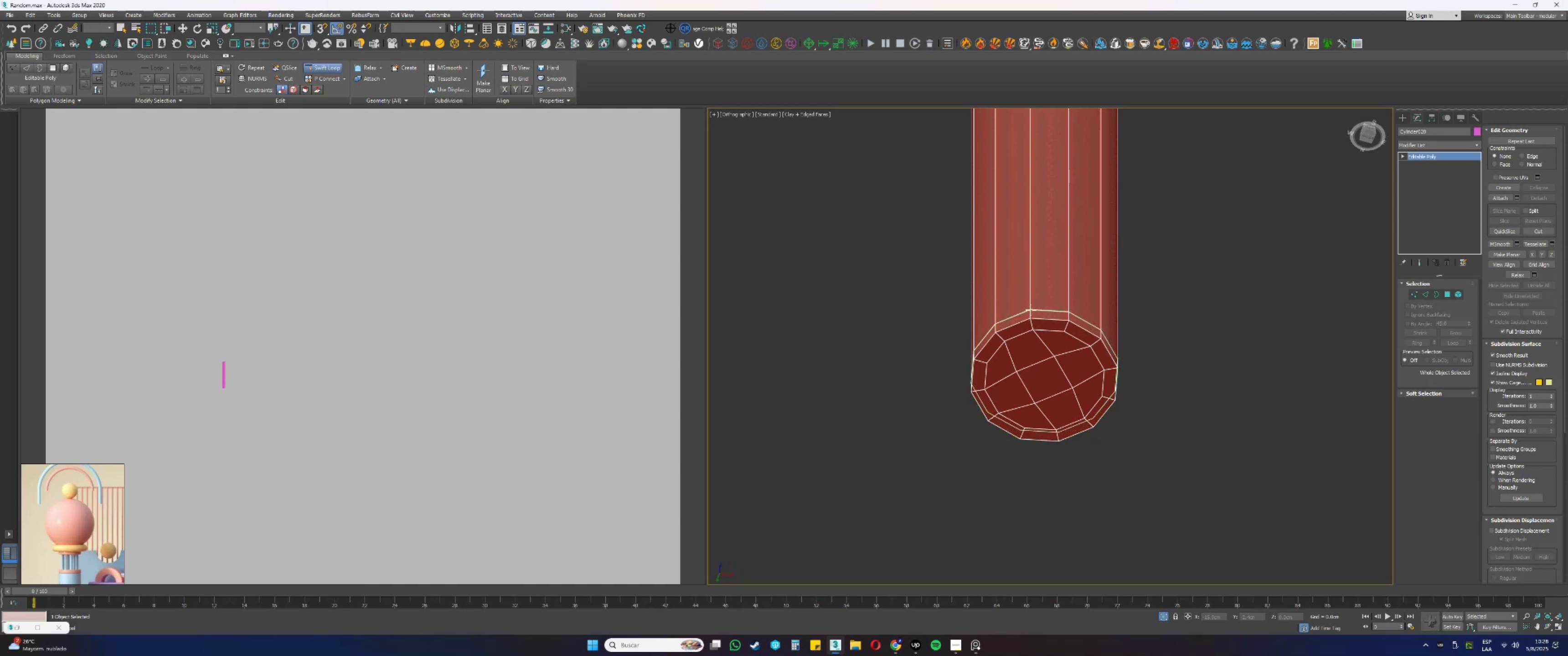 
scroll: coordinate [1047, 334], scroll_direction: down, amount: 2.0
 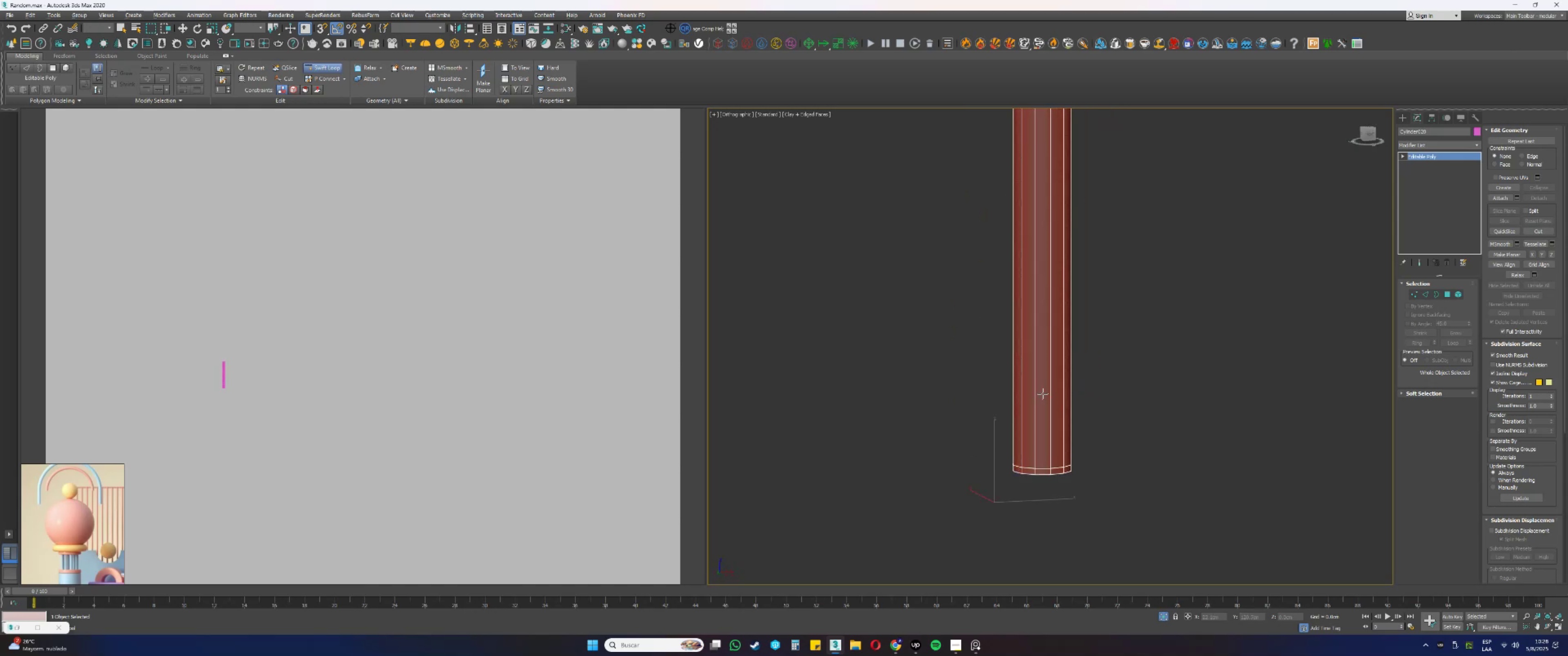 
hold_key(key=AltLeft, duration=0.71)
 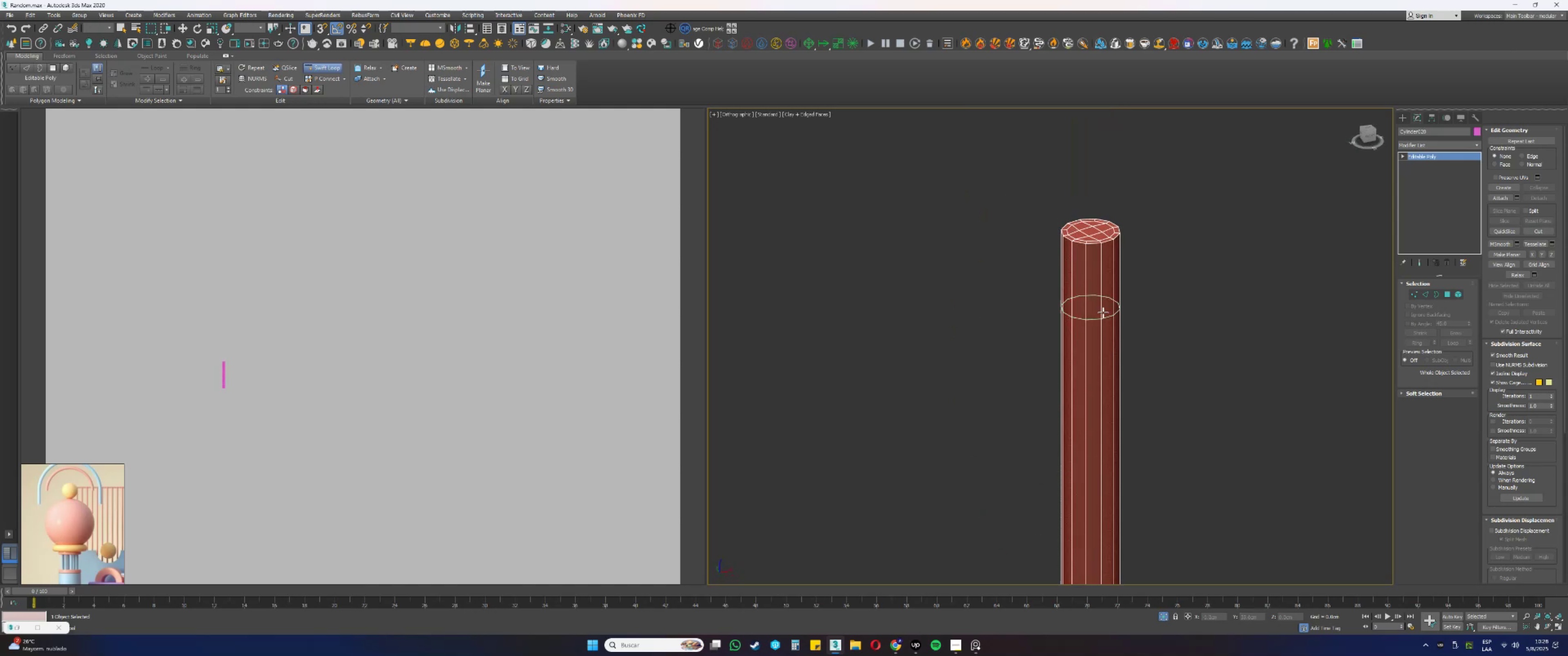 
scroll: coordinate [1095, 246], scroll_direction: up, amount: 5.0
 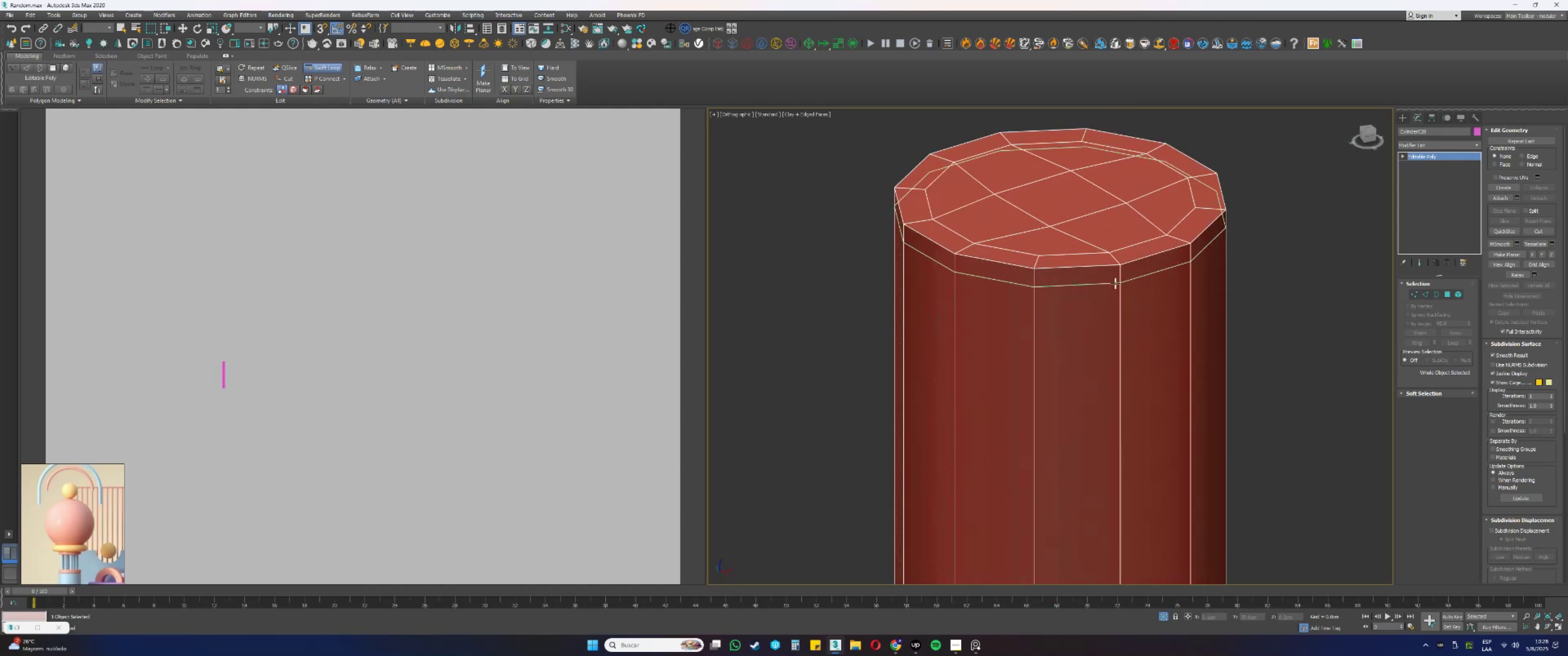 
left_click([1116, 284])
 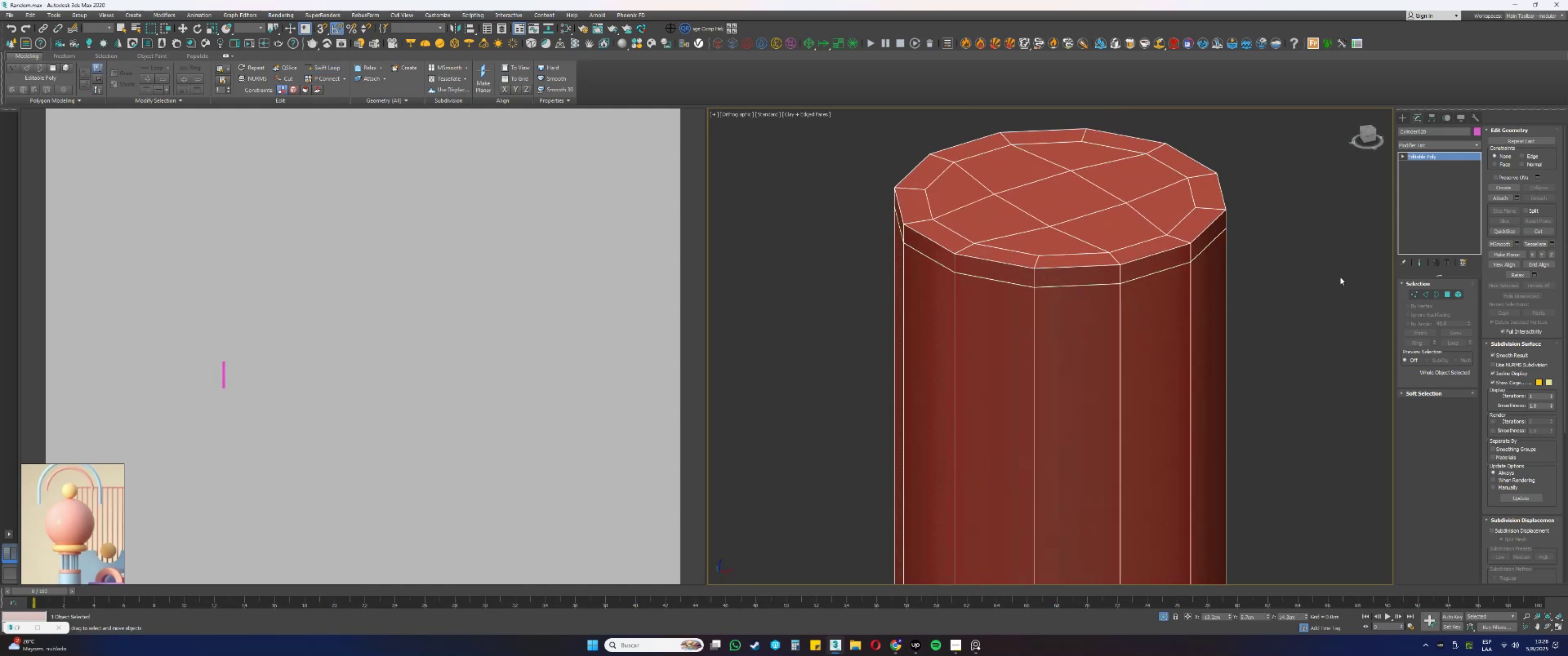 
right_click([1419, 155])
 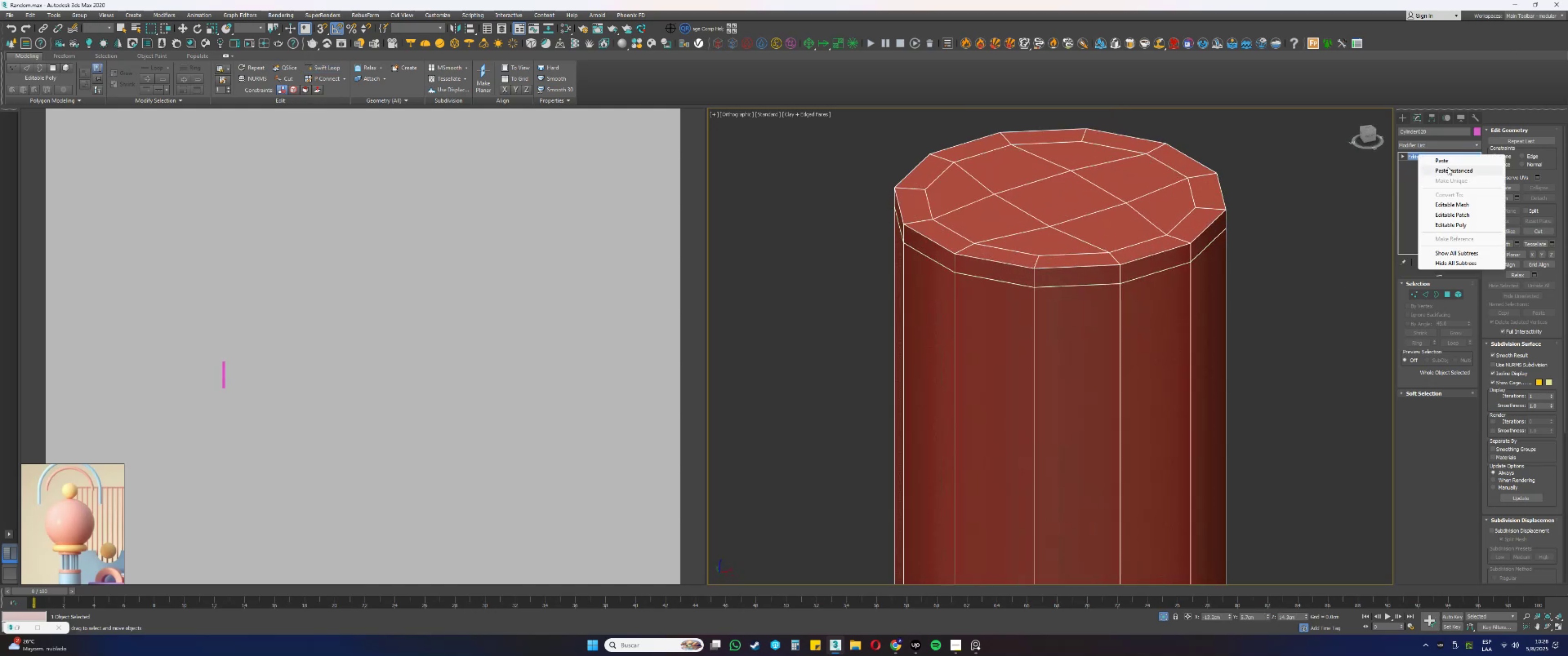 
left_click([1451, 171])
 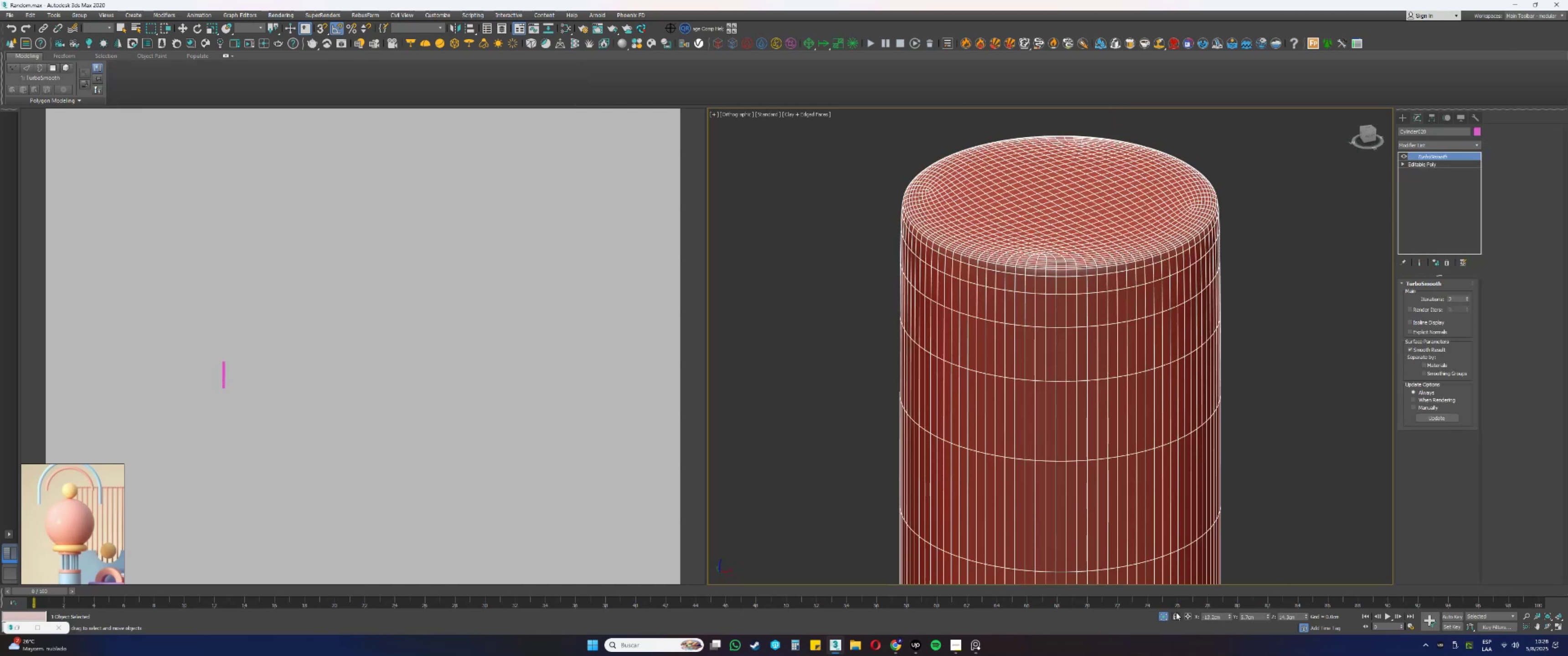 
left_click([1164, 617])
 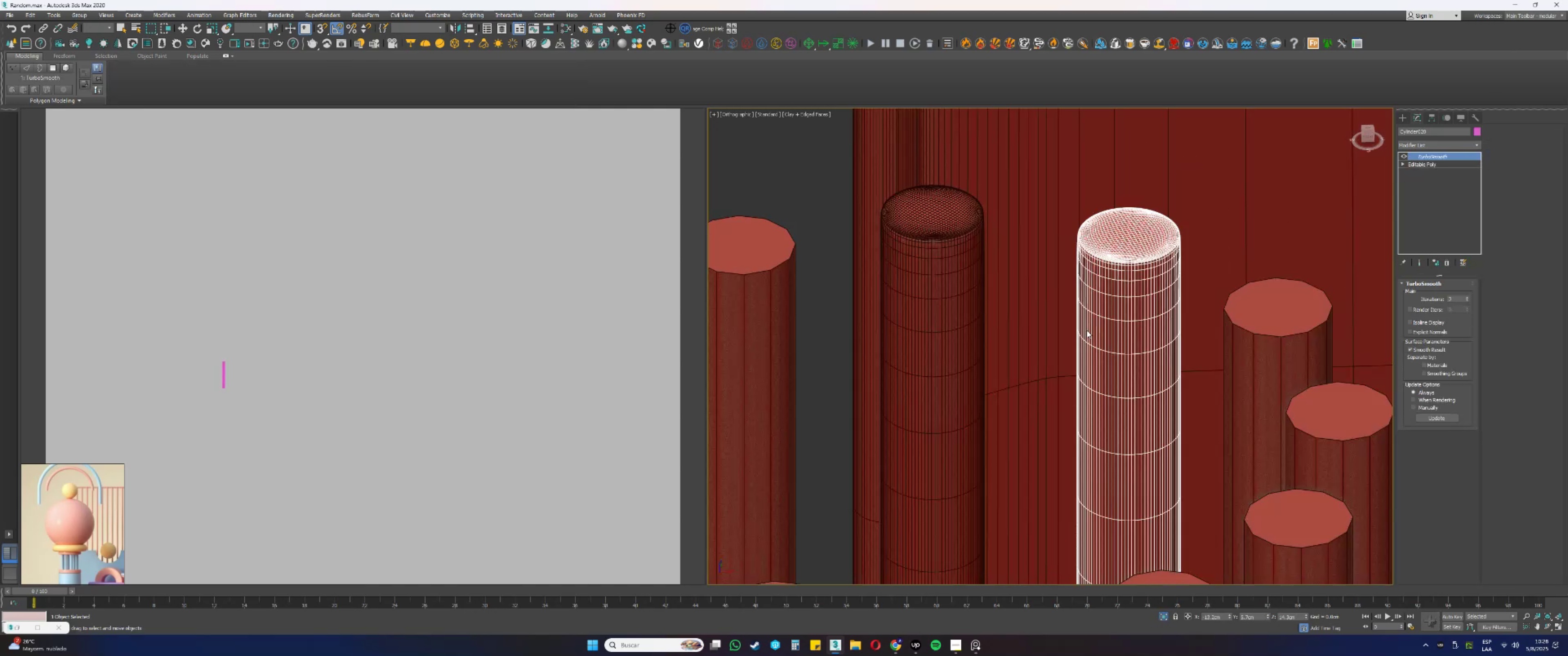 
scroll: coordinate [1040, 237], scroll_direction: down, amount: 3.0
 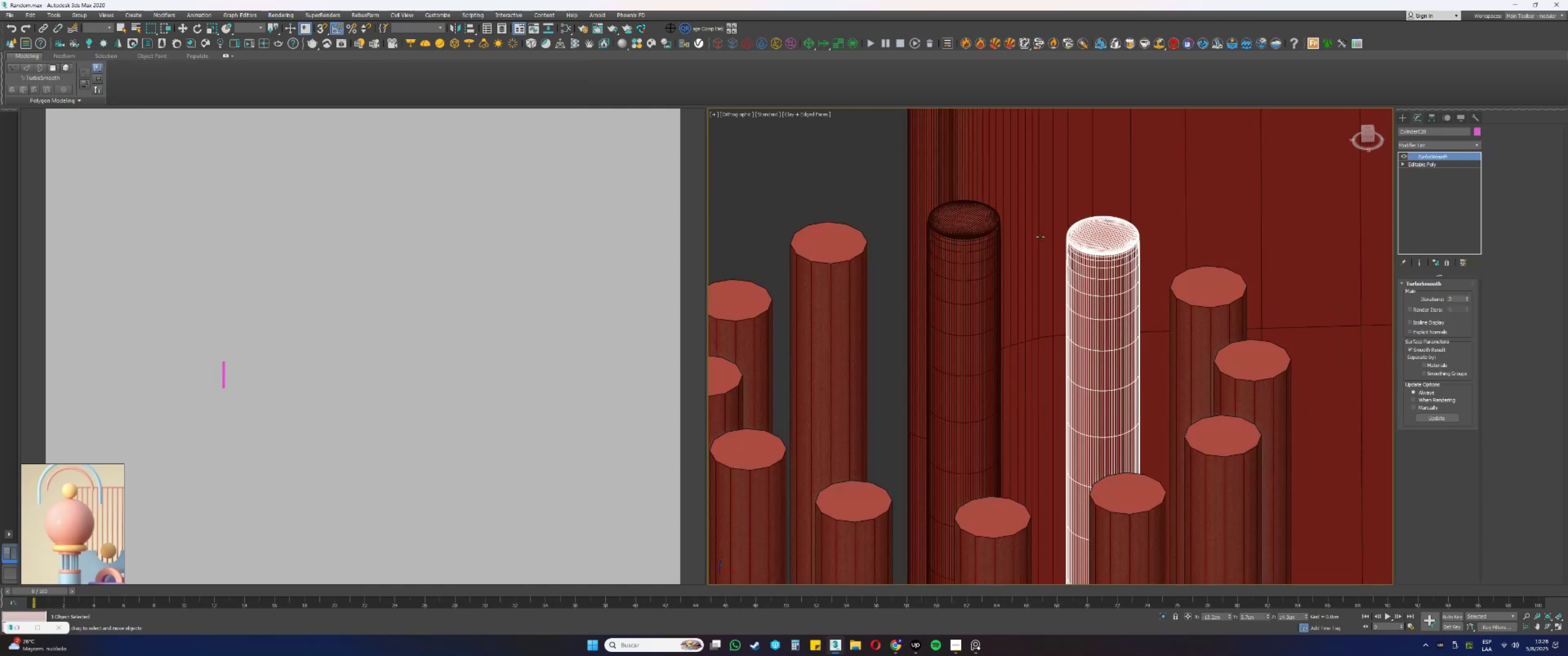 
hold_key(key=AltLeft, duration=0.45)
 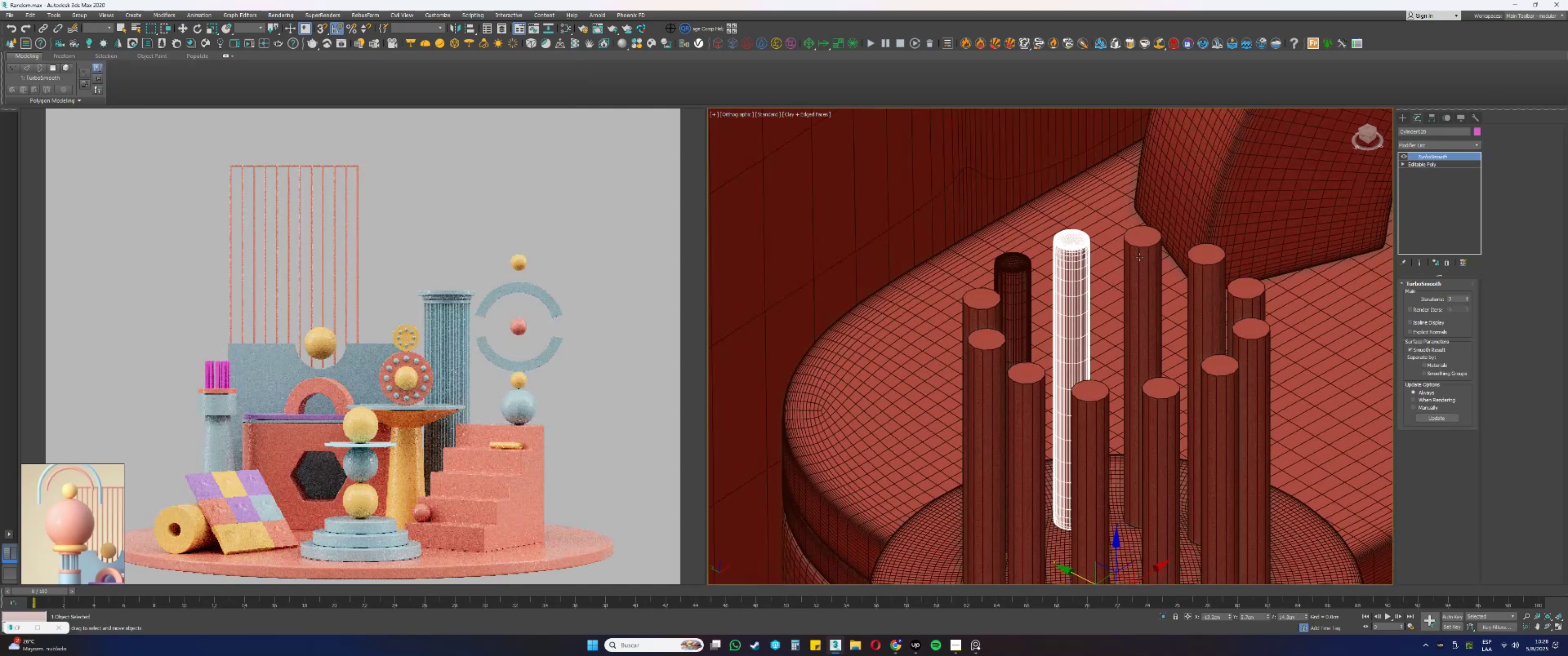 
left_click([1140, 253])
 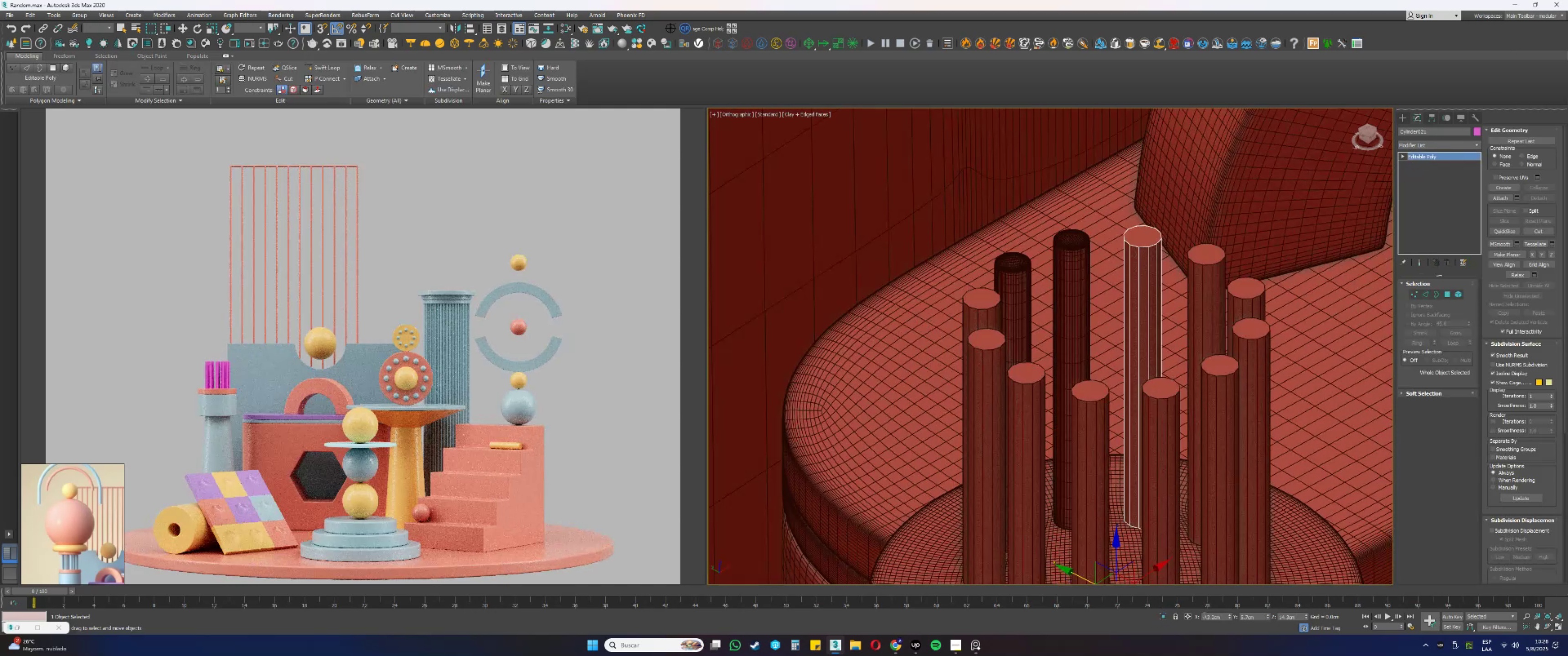 
left_click([1165, 617])
 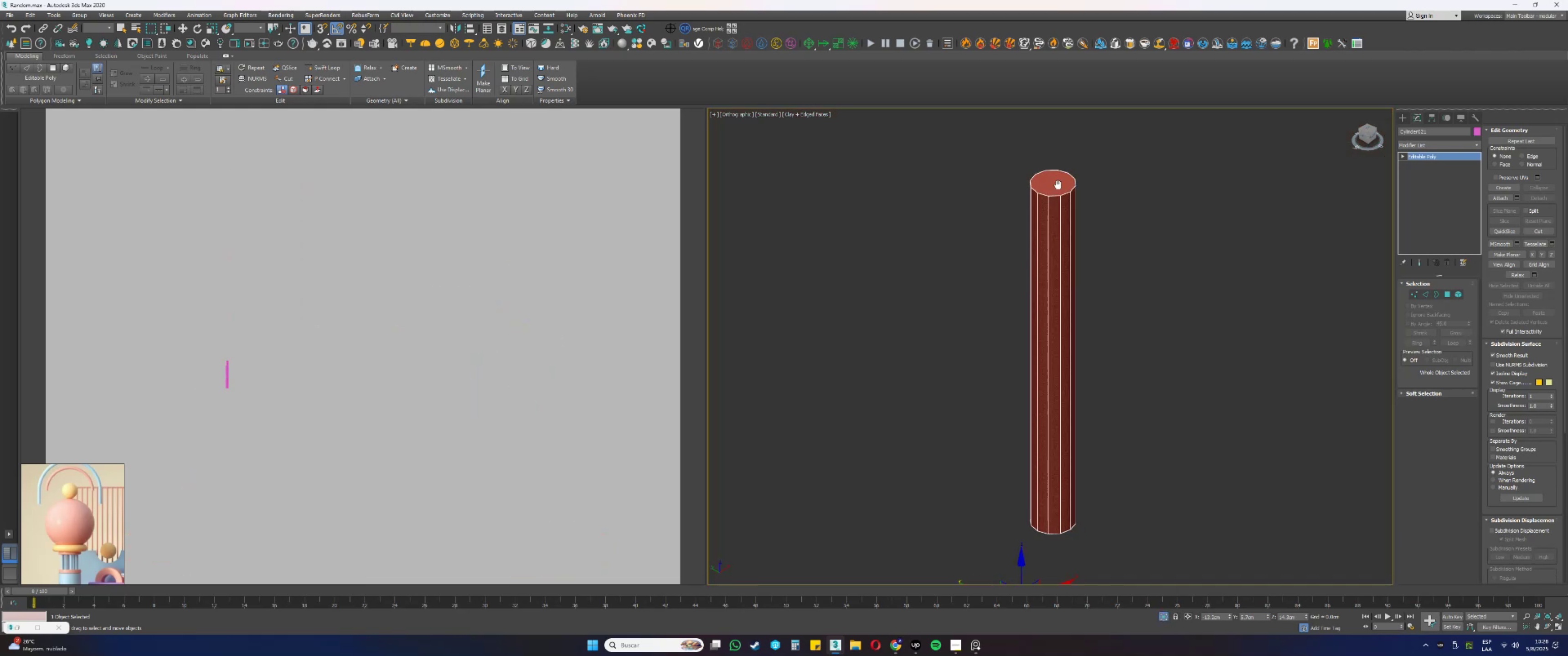 
key(4)
 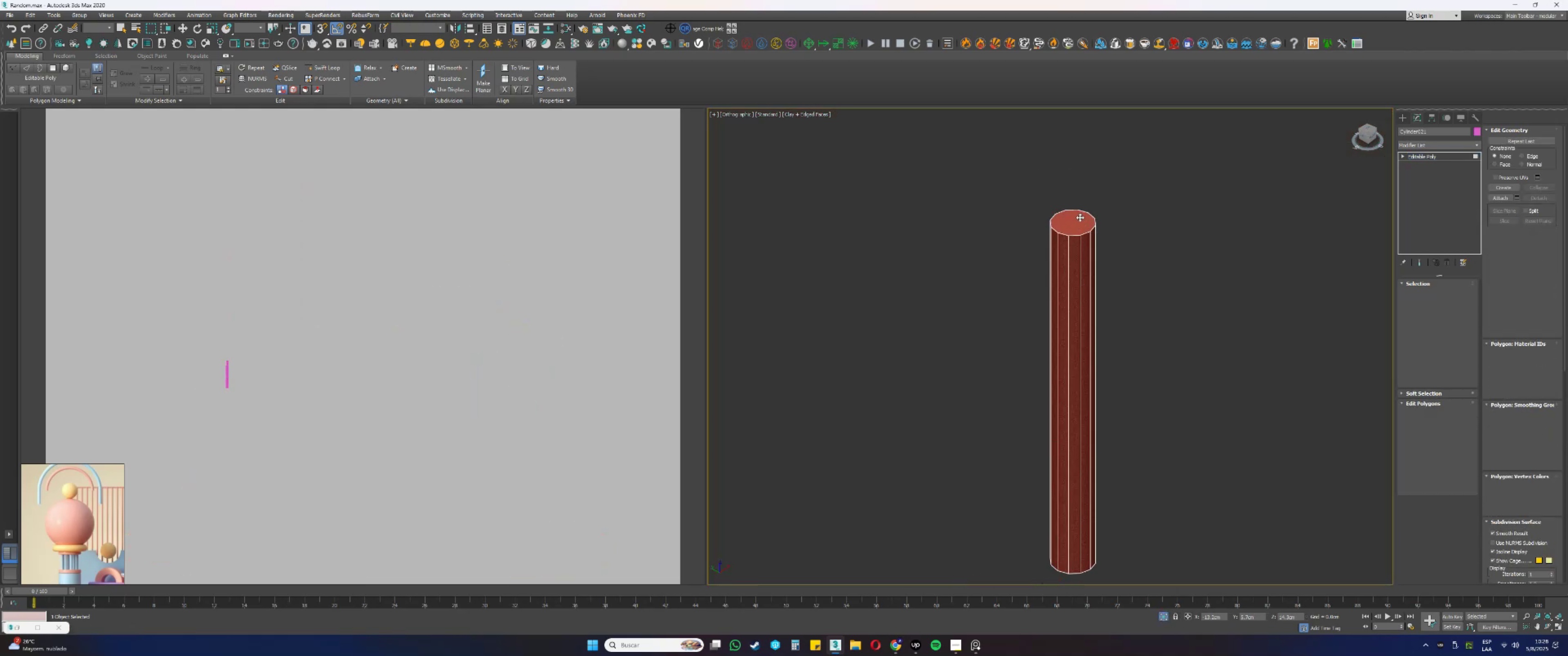 
left_click([1080, 217])
 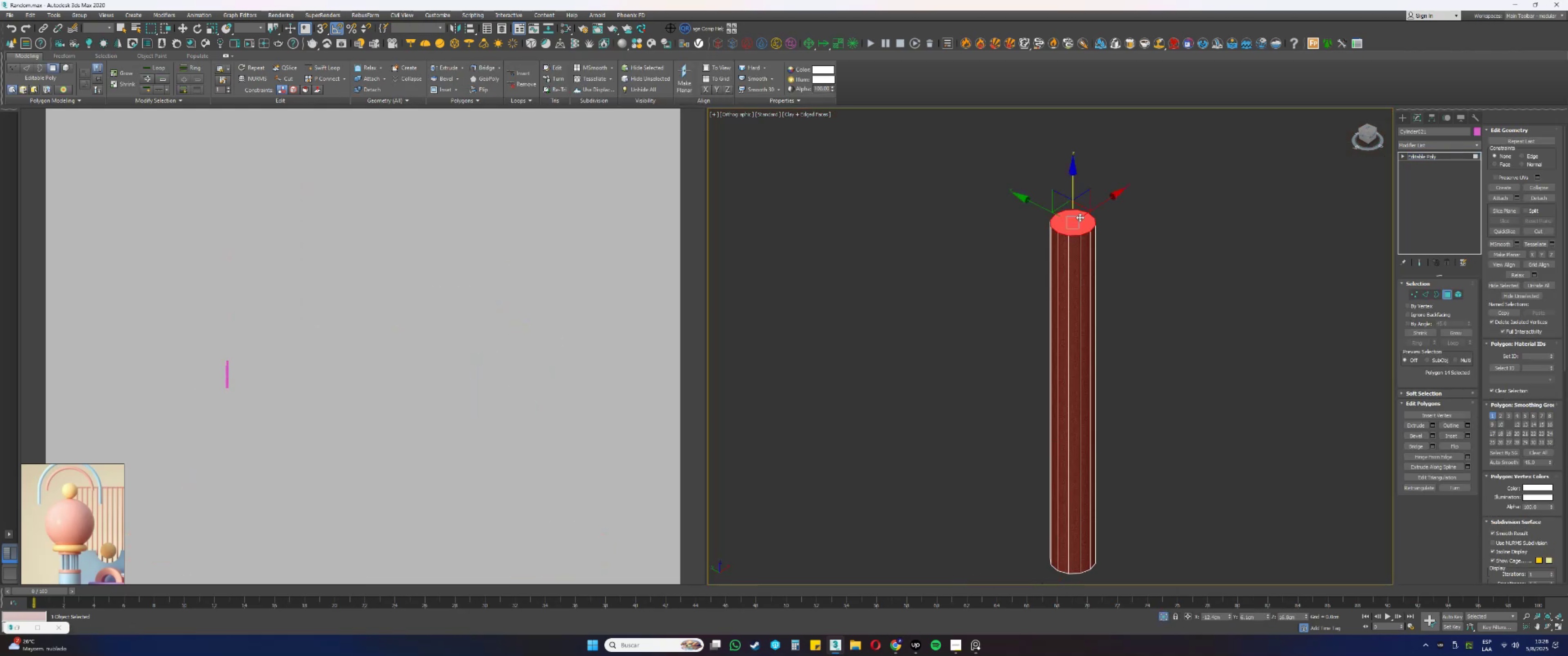 
scroll: coordinate [1080, 218], scroll_direction: down, amount: 2.0
 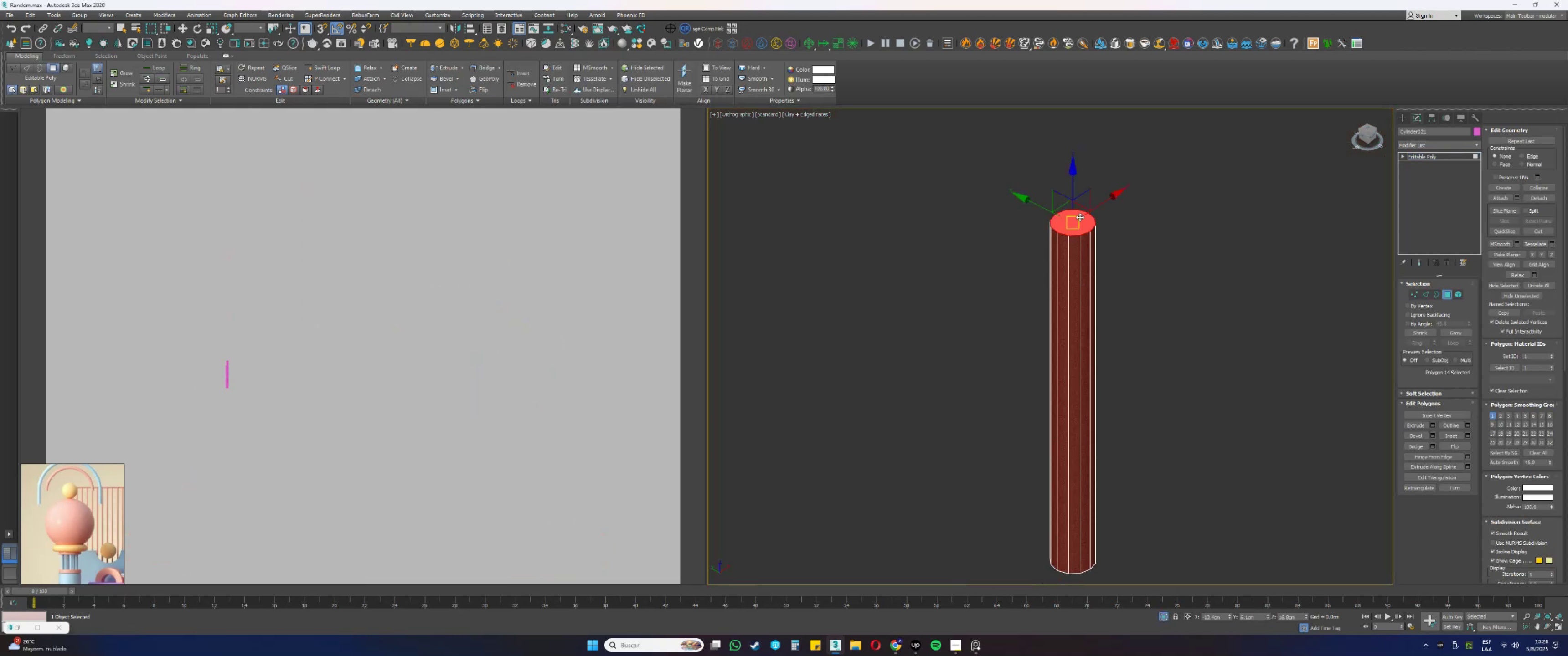 
hold_key(key=AltLeft, duration=0.48)
 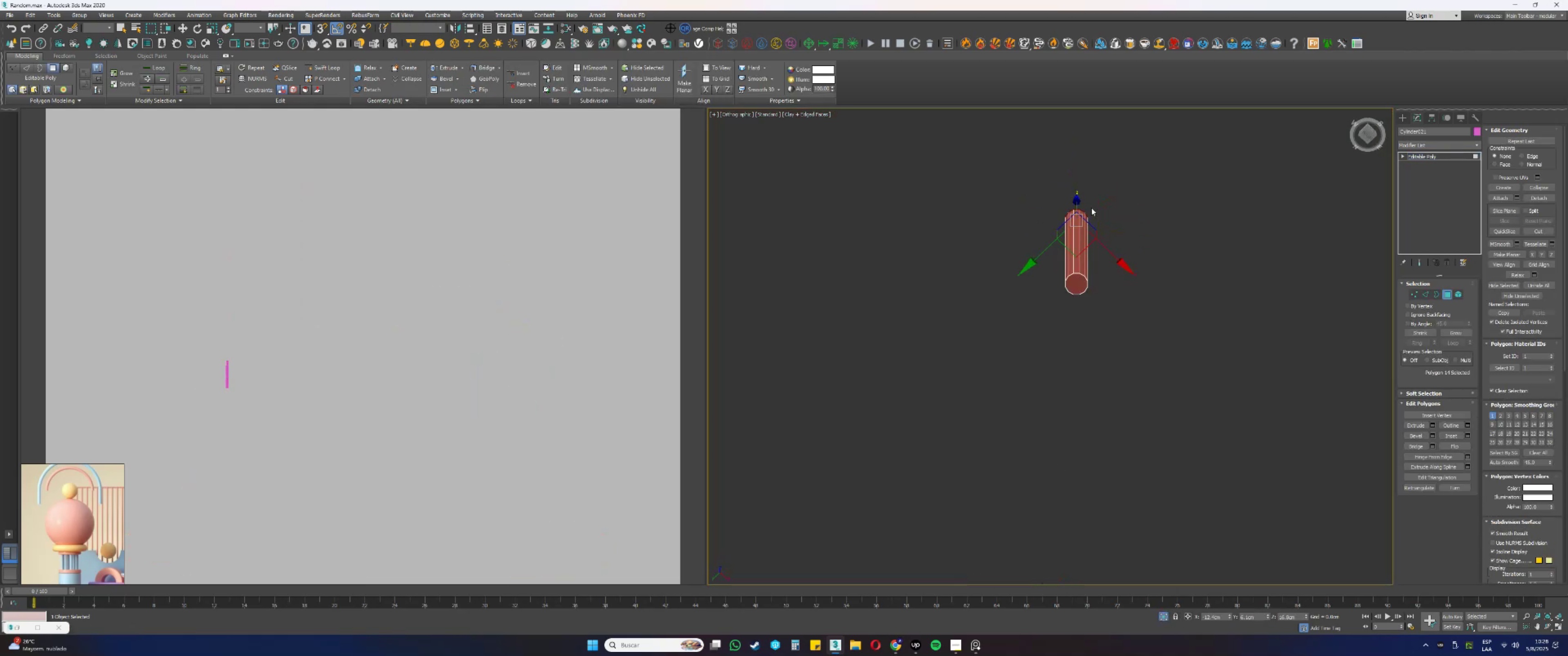 
scroll: coordinate [1091, 246], scroll_direction: up, amount: 3.0
 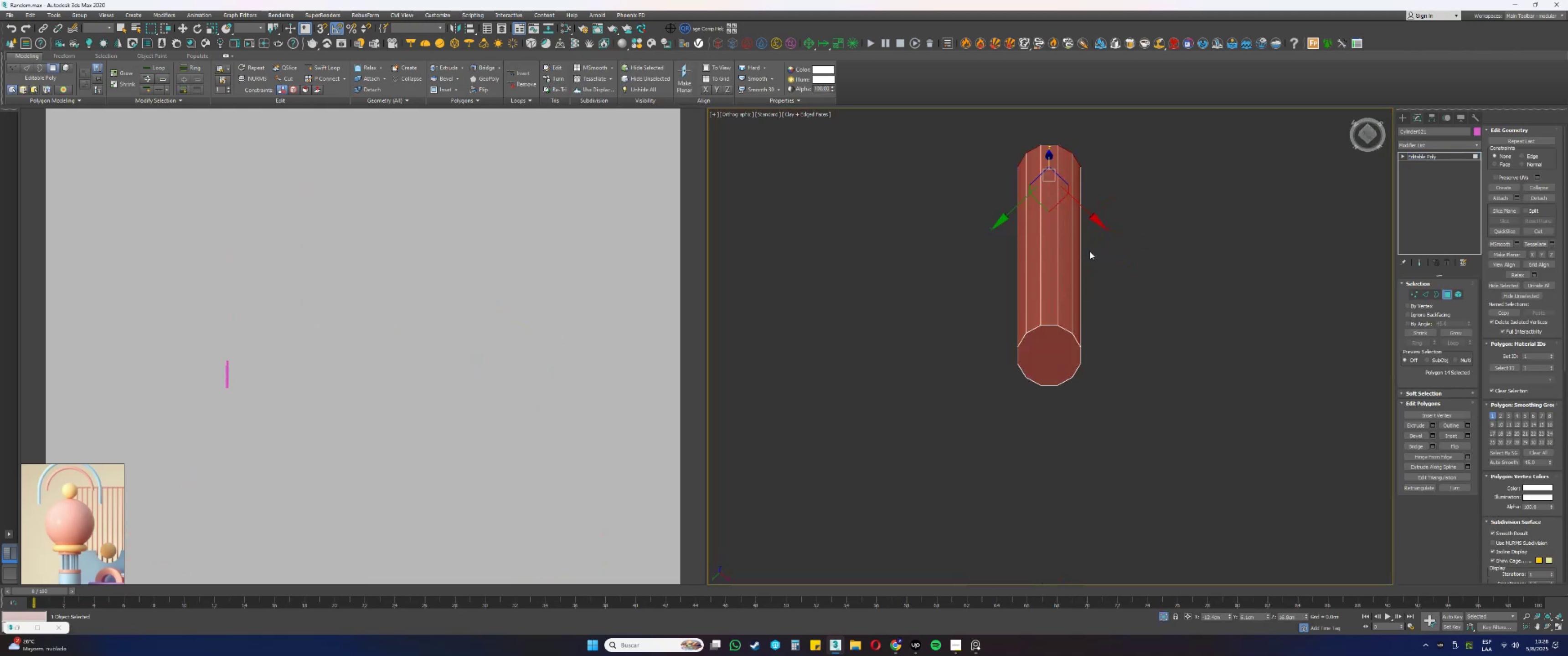 
hold_key(key=ControlLeft, duration=0.41)
 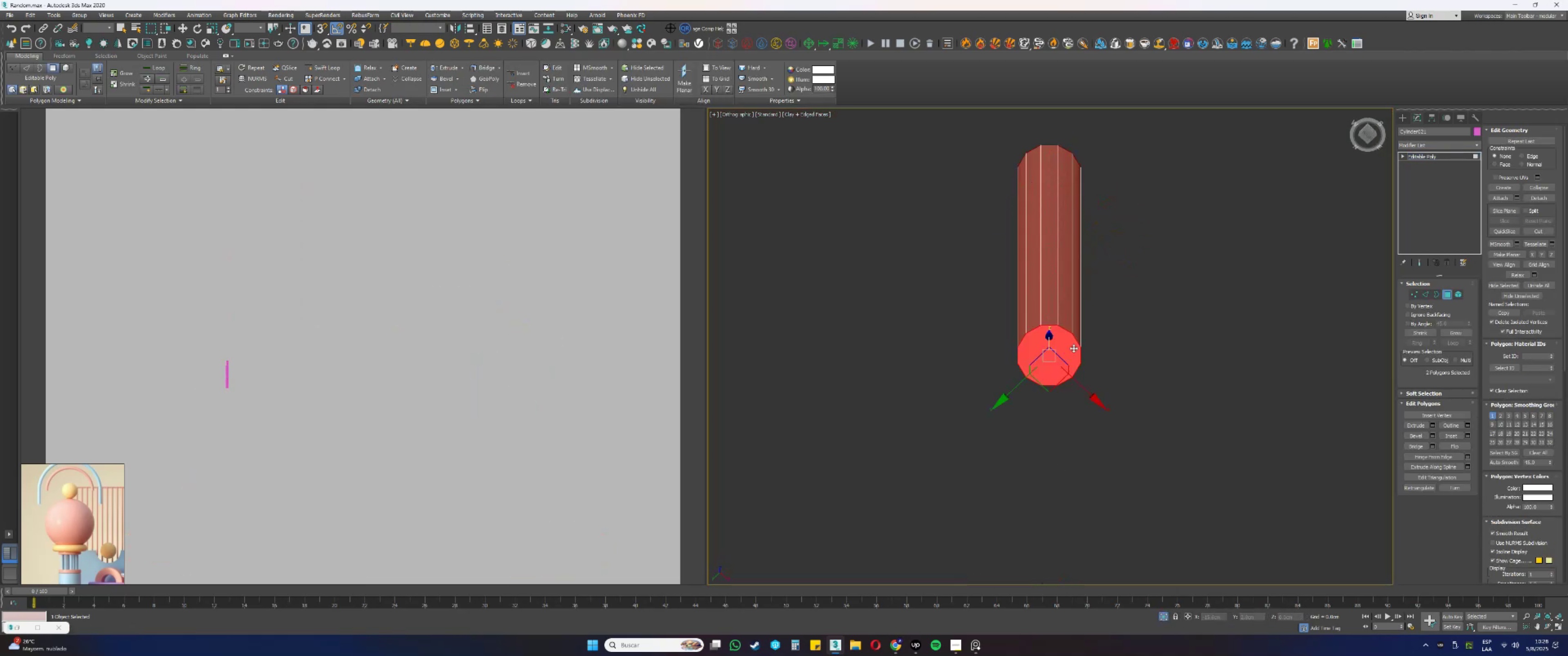 
scroll: coordinate [1048, 353], scroll_direction: up, amount: 3.0
 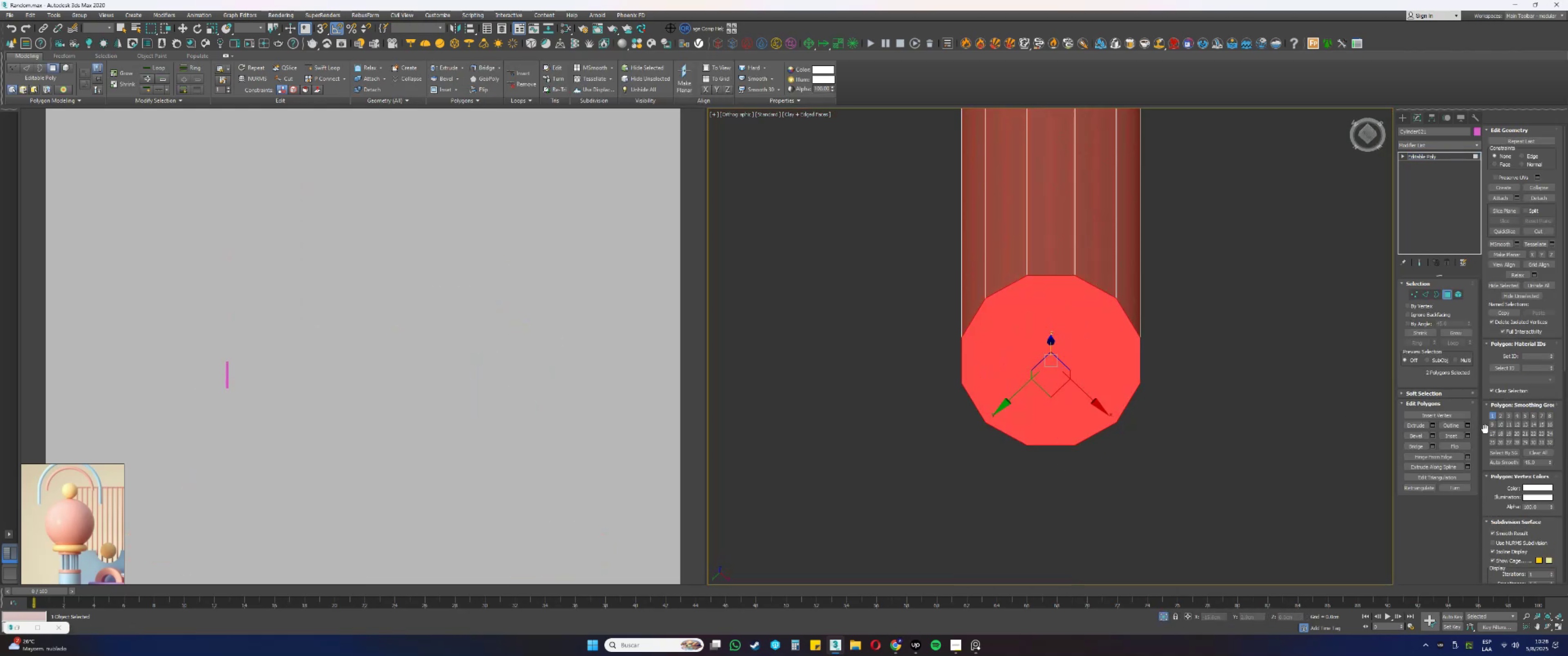 
left_click([1466, 435])
 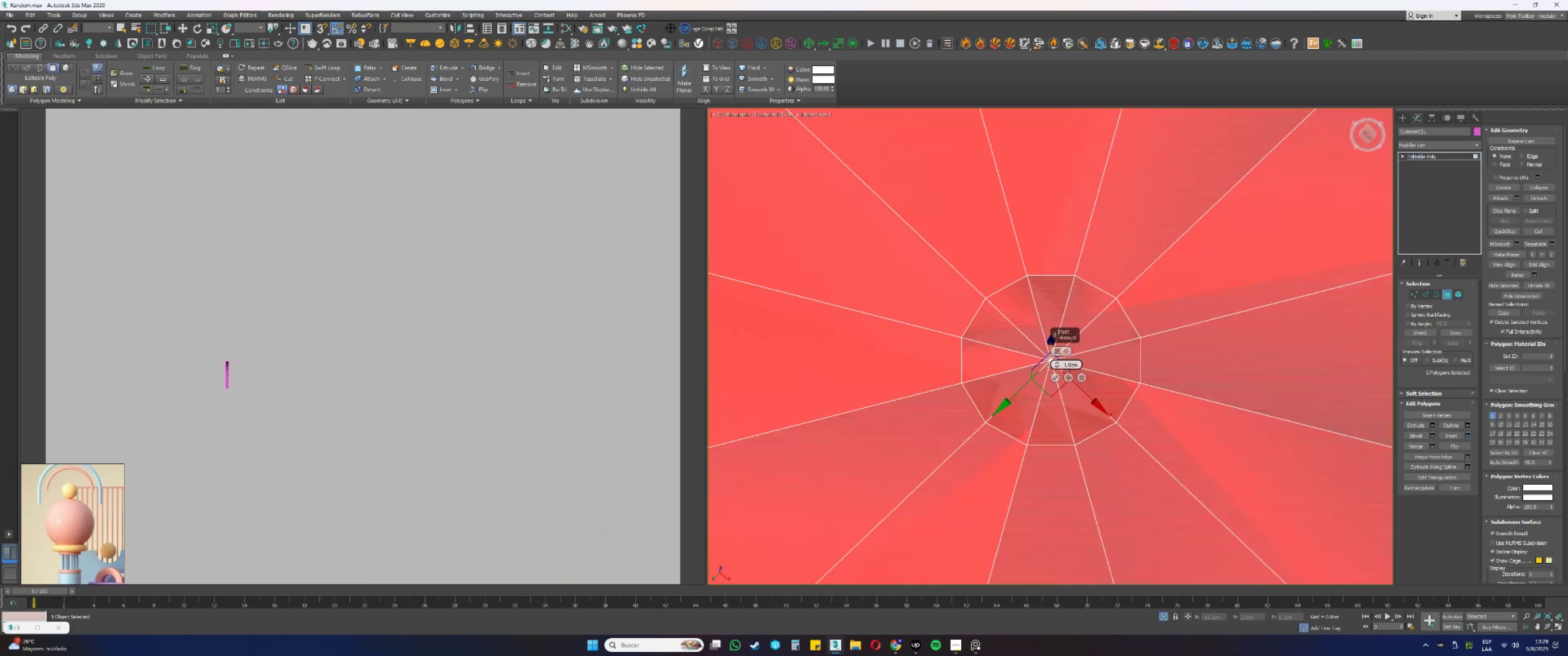 
double_click([1074, 363])
 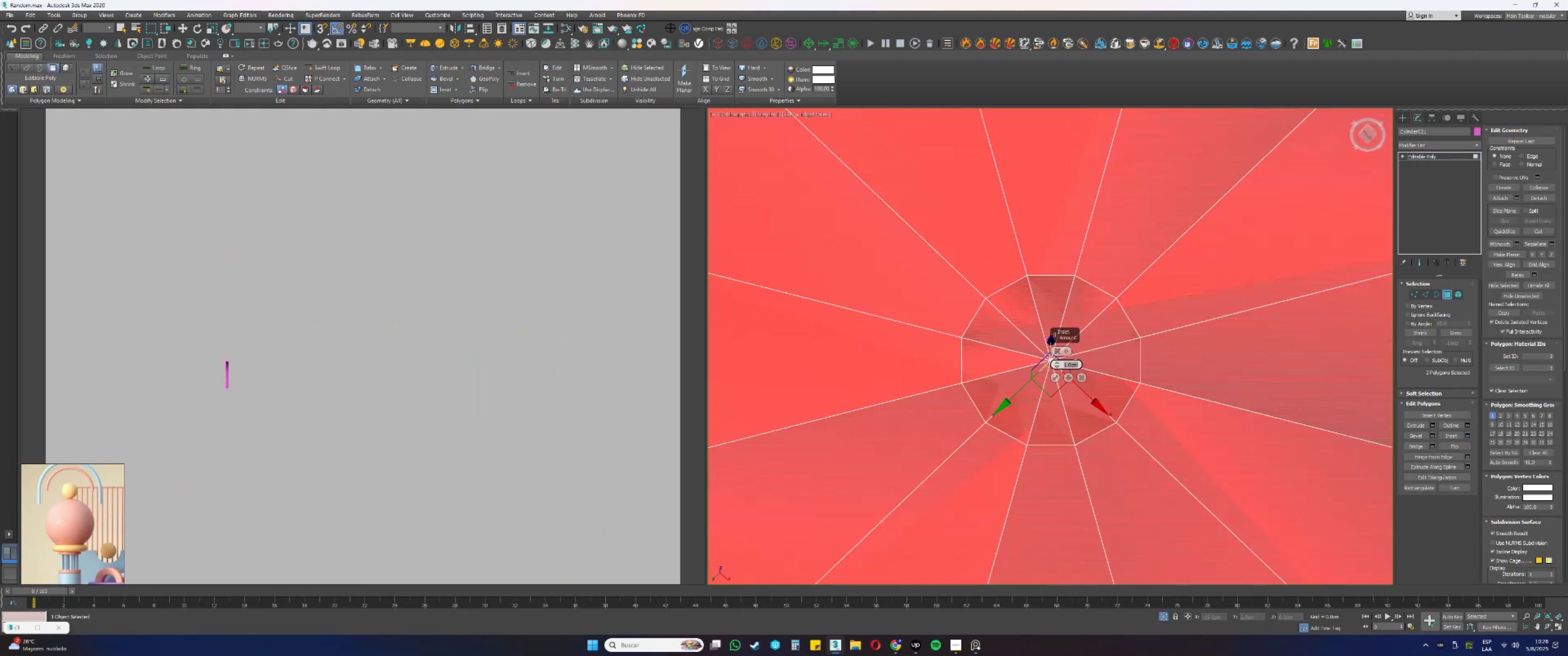 
key(NumpadDecimal)
 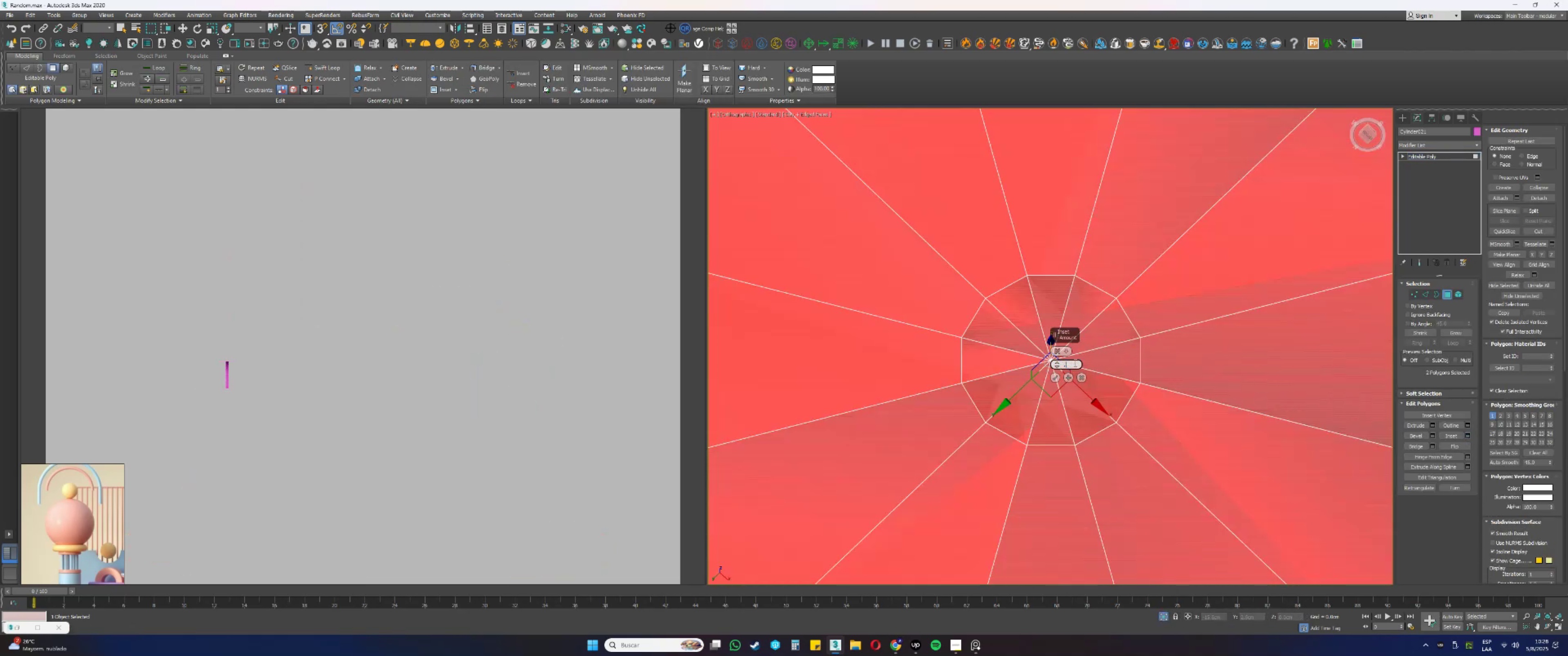 
key(Numpad0)
 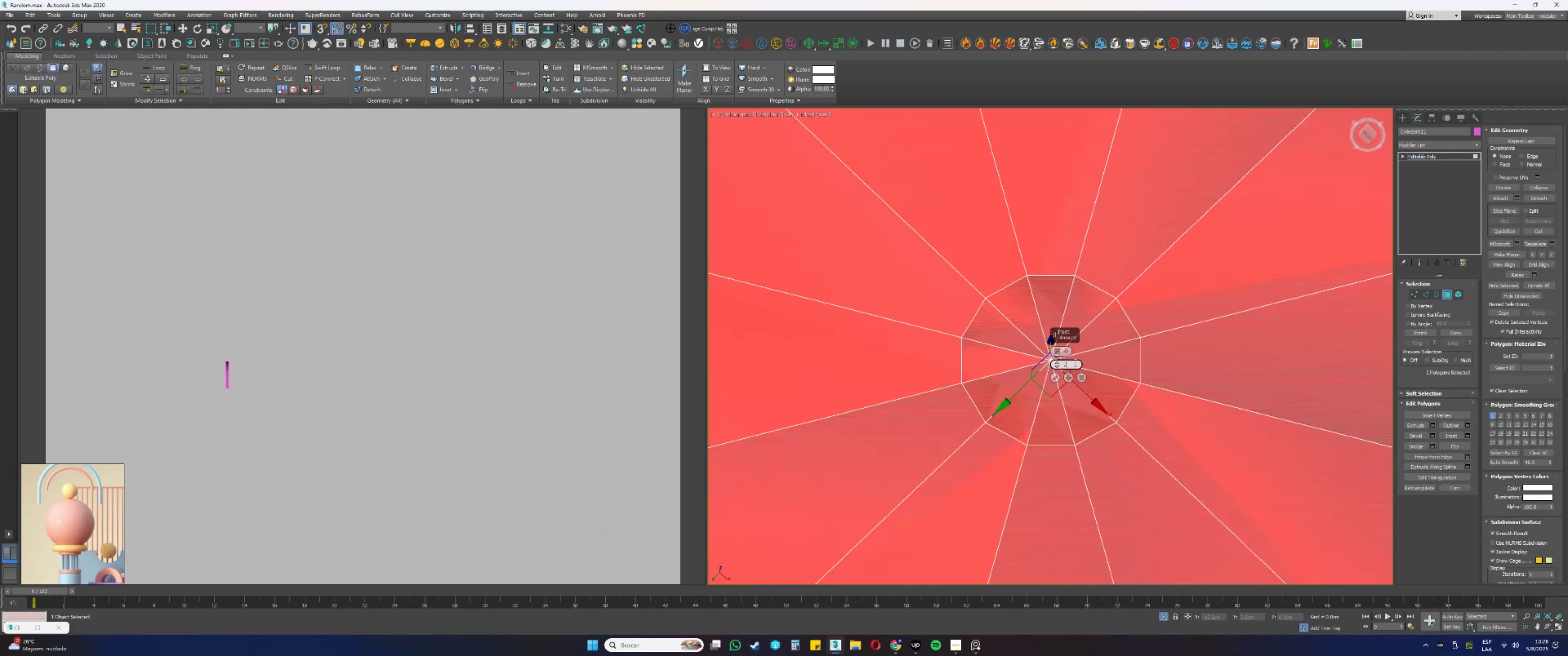 
key(Numpad2)
 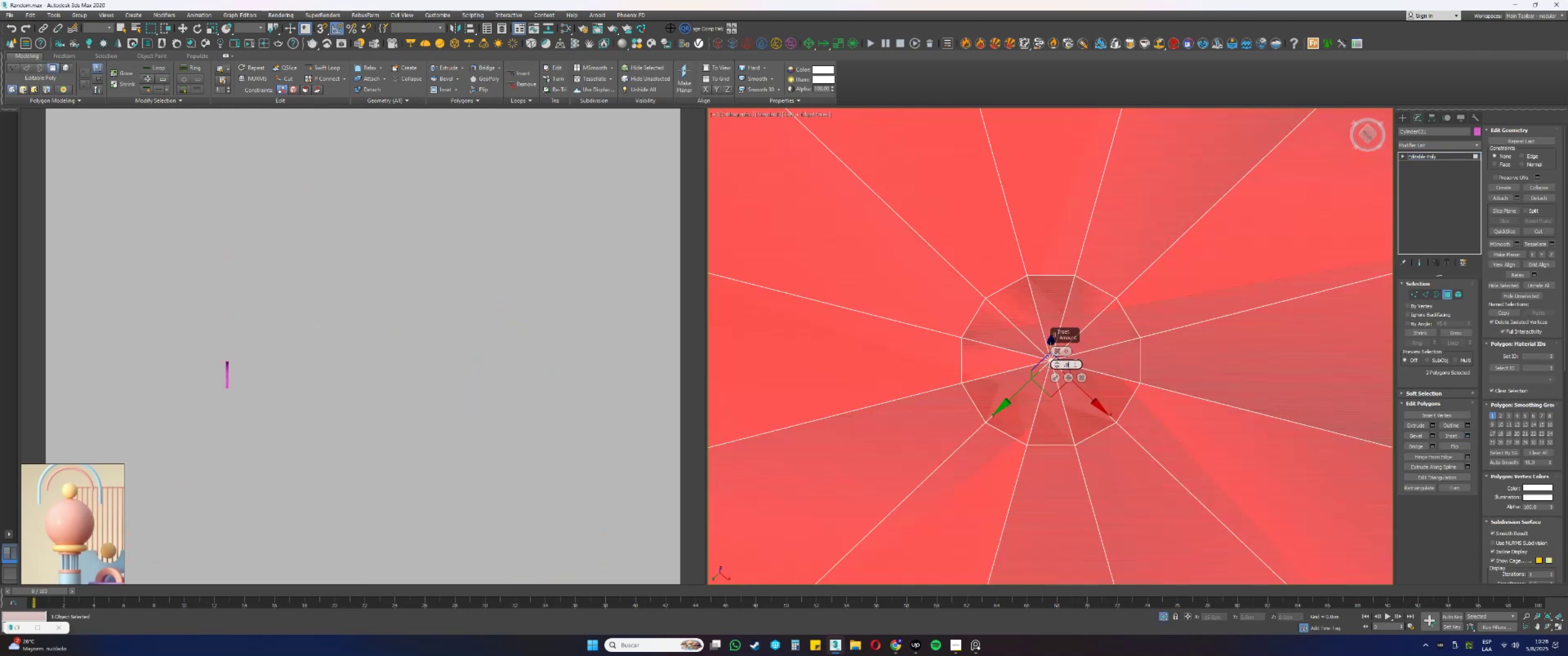 
key(Numpad5)
 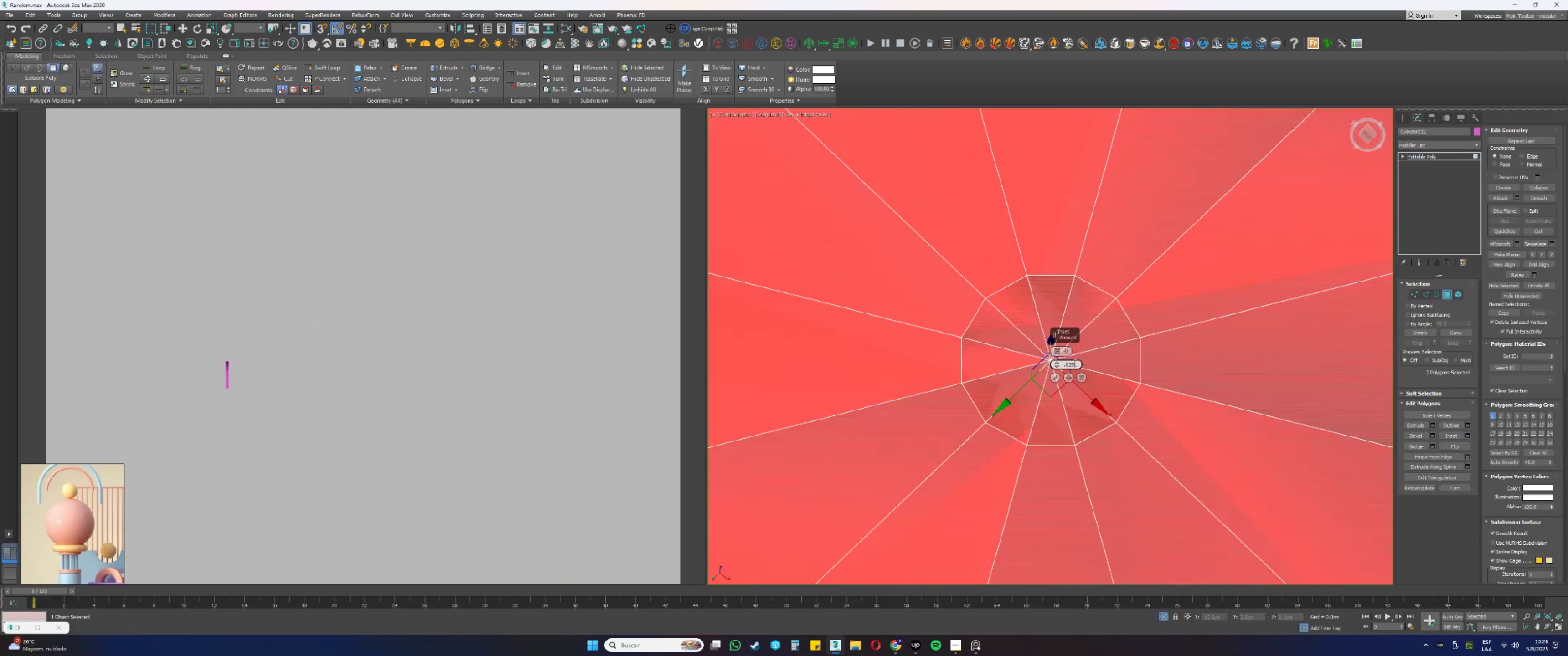 
key(NumpadEnter)
 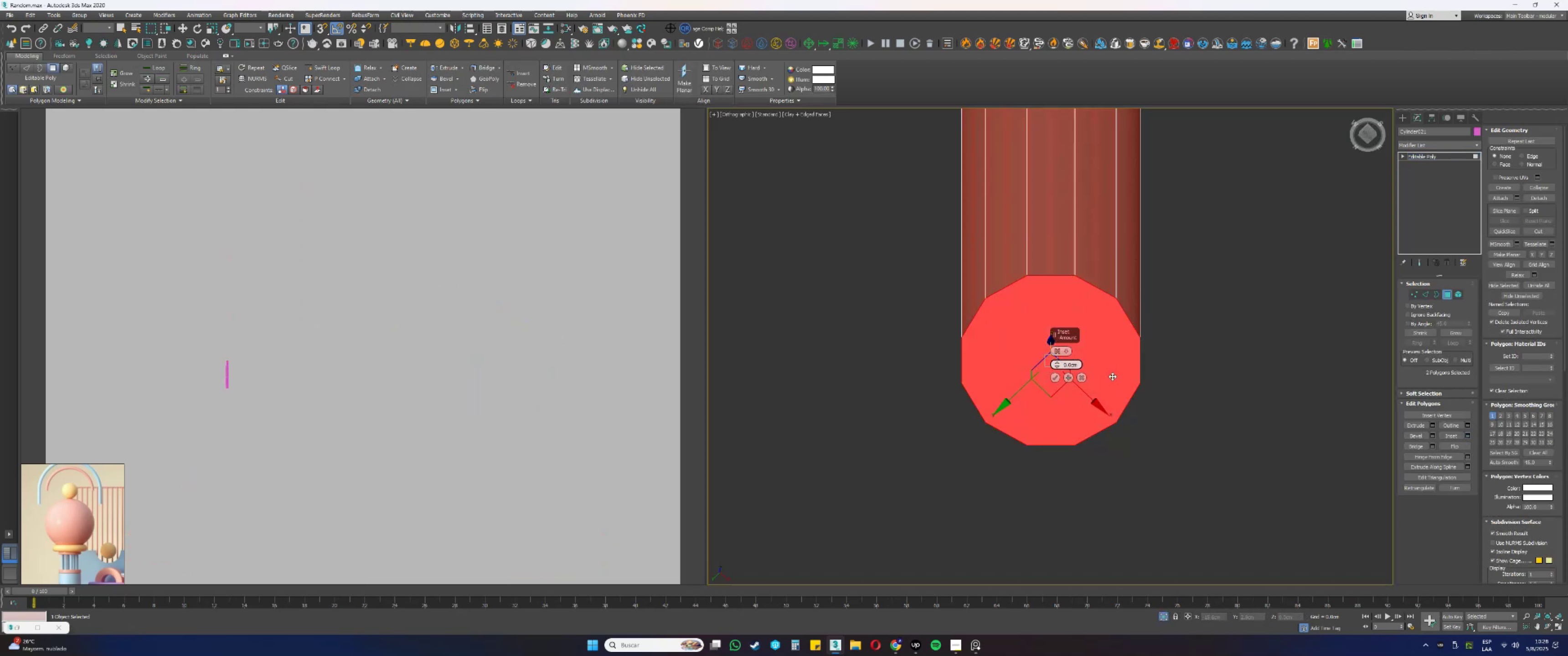 
key(Control+ControlLeft)
 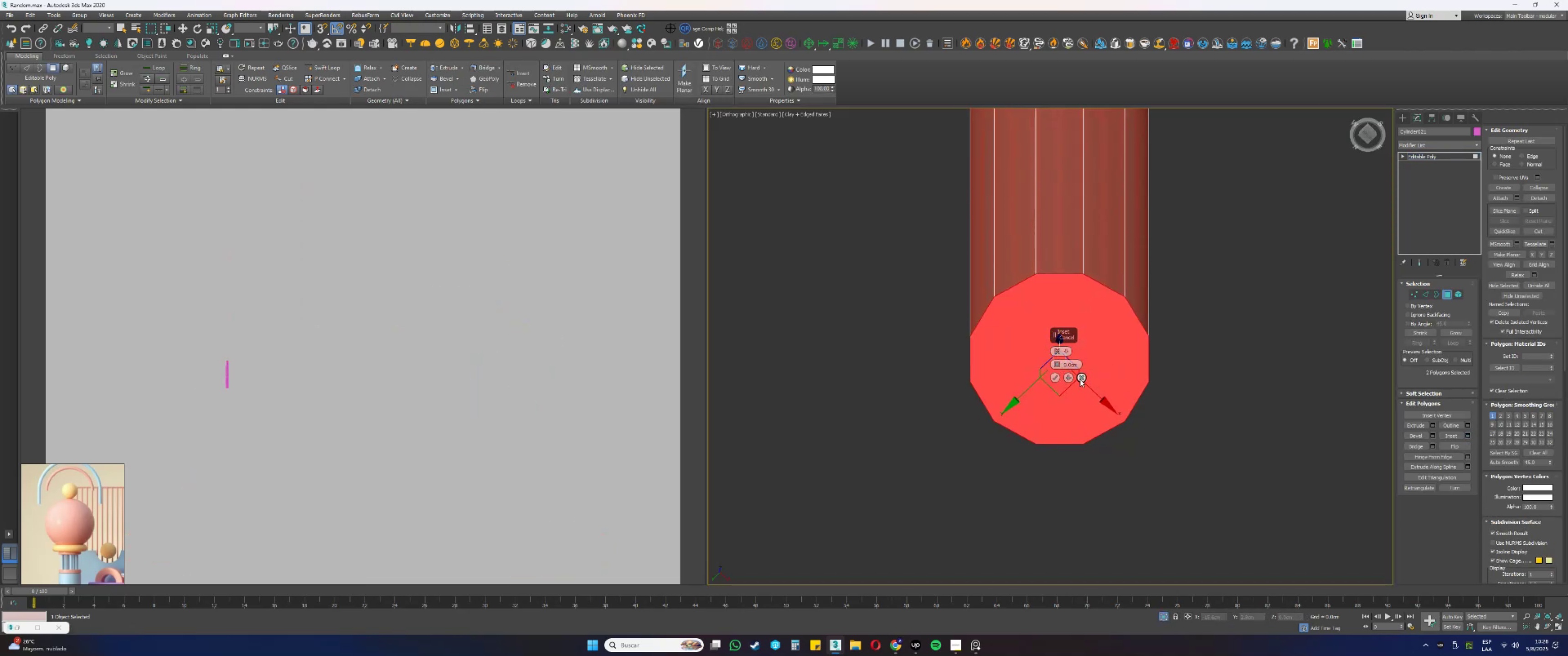 
key(Control+Z)
 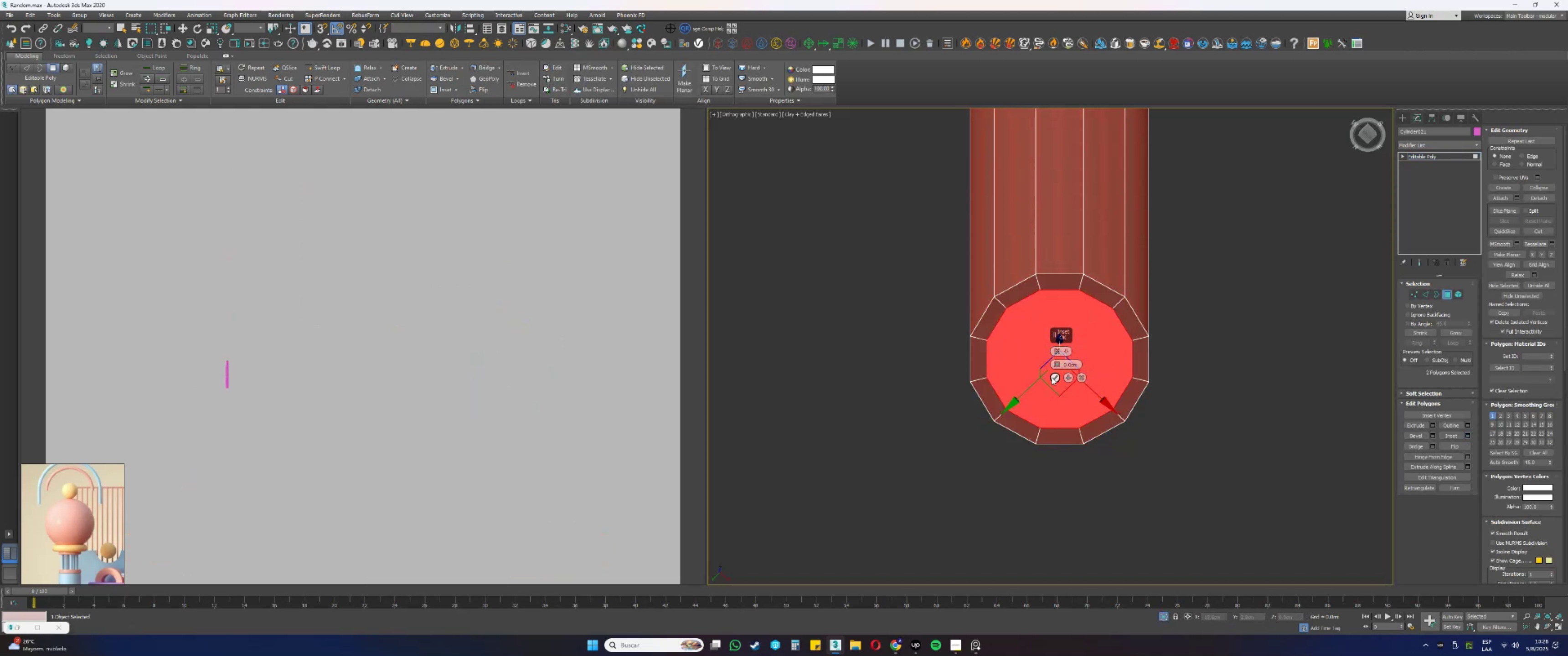 
left_click([1056, 379])
 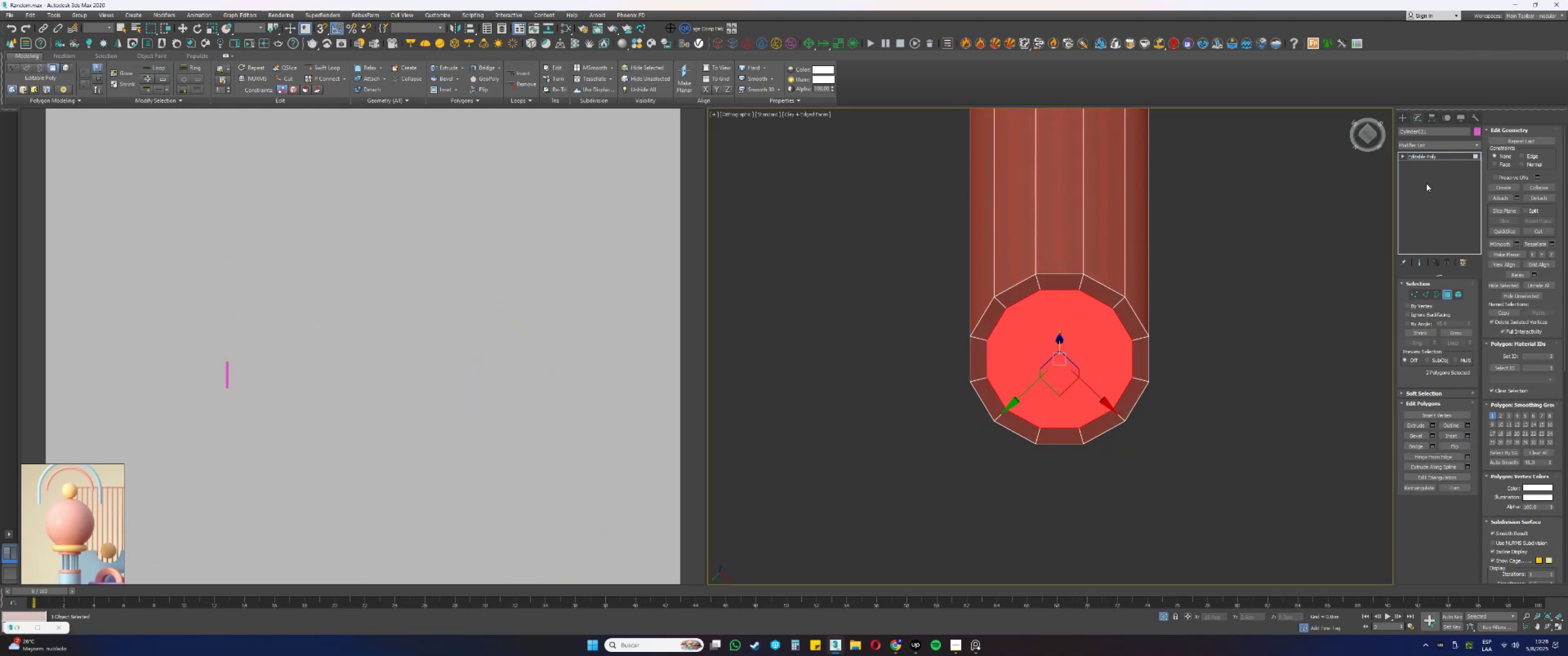 
left_click([1419, 141])
 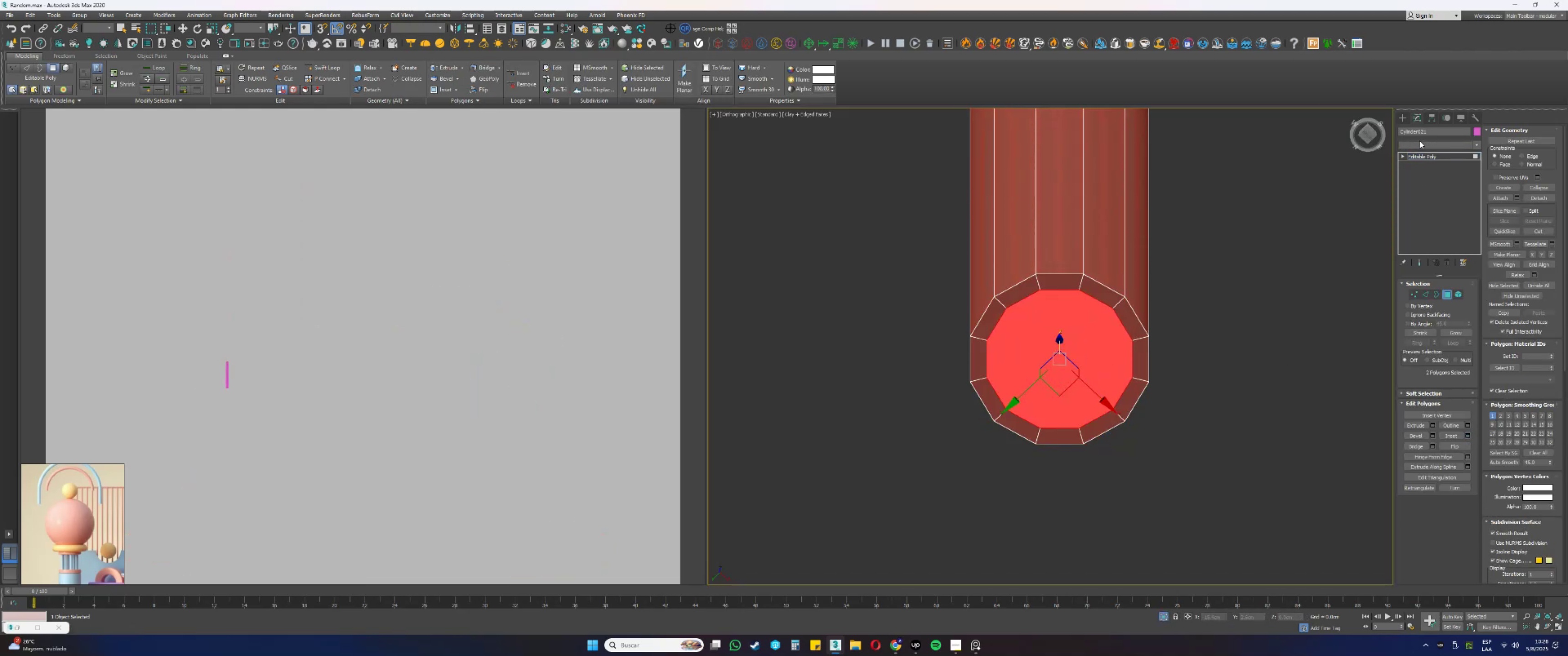 
key(Q)
 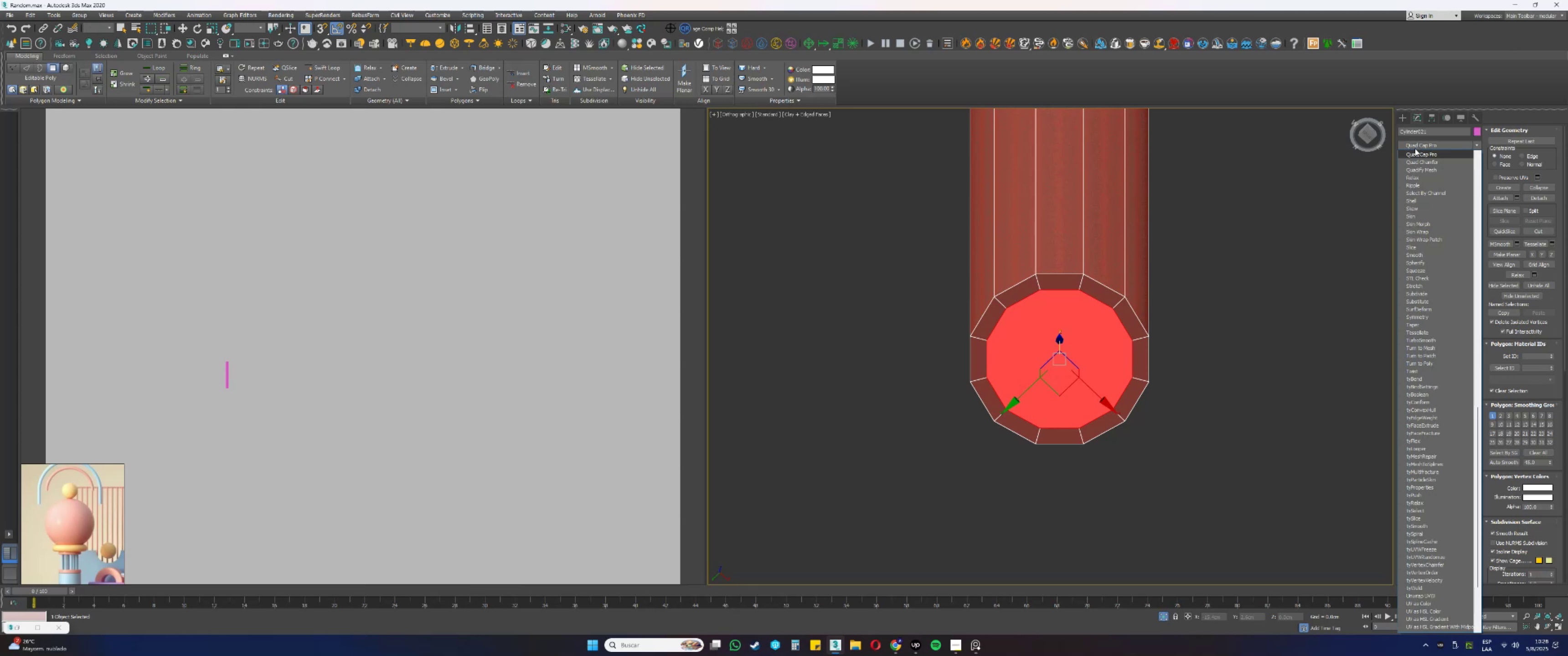 
left_click([1414, 154])
 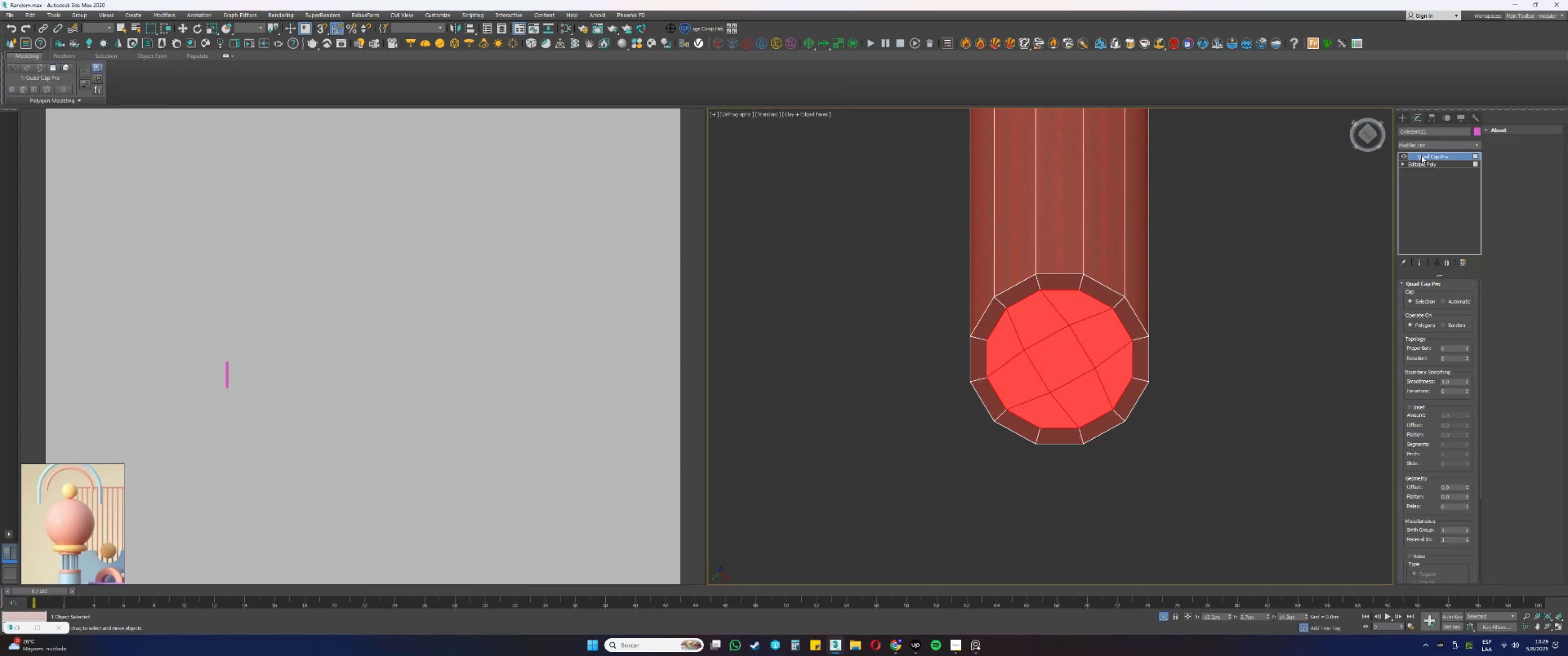 
right_click([1424, 189])
 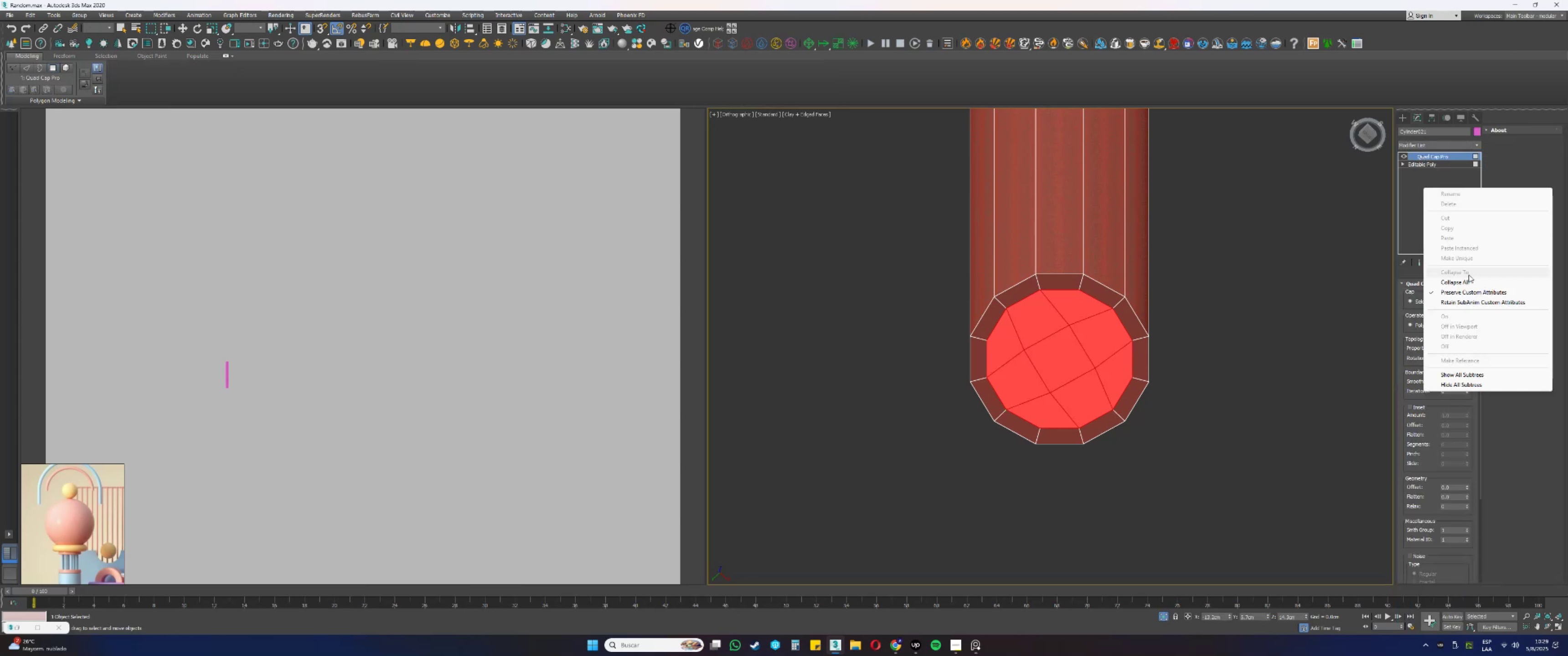 
left_click([1457, 283])
 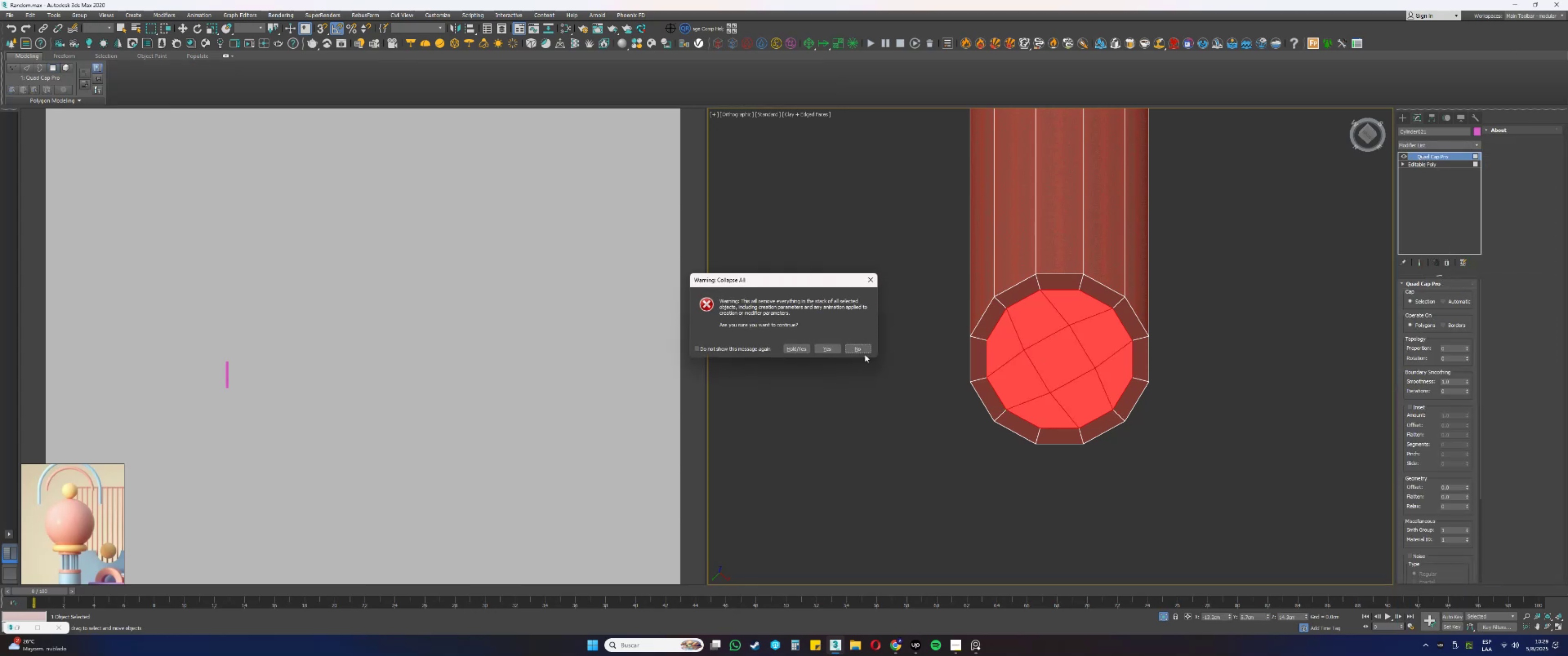 
left_click([838, 349])
 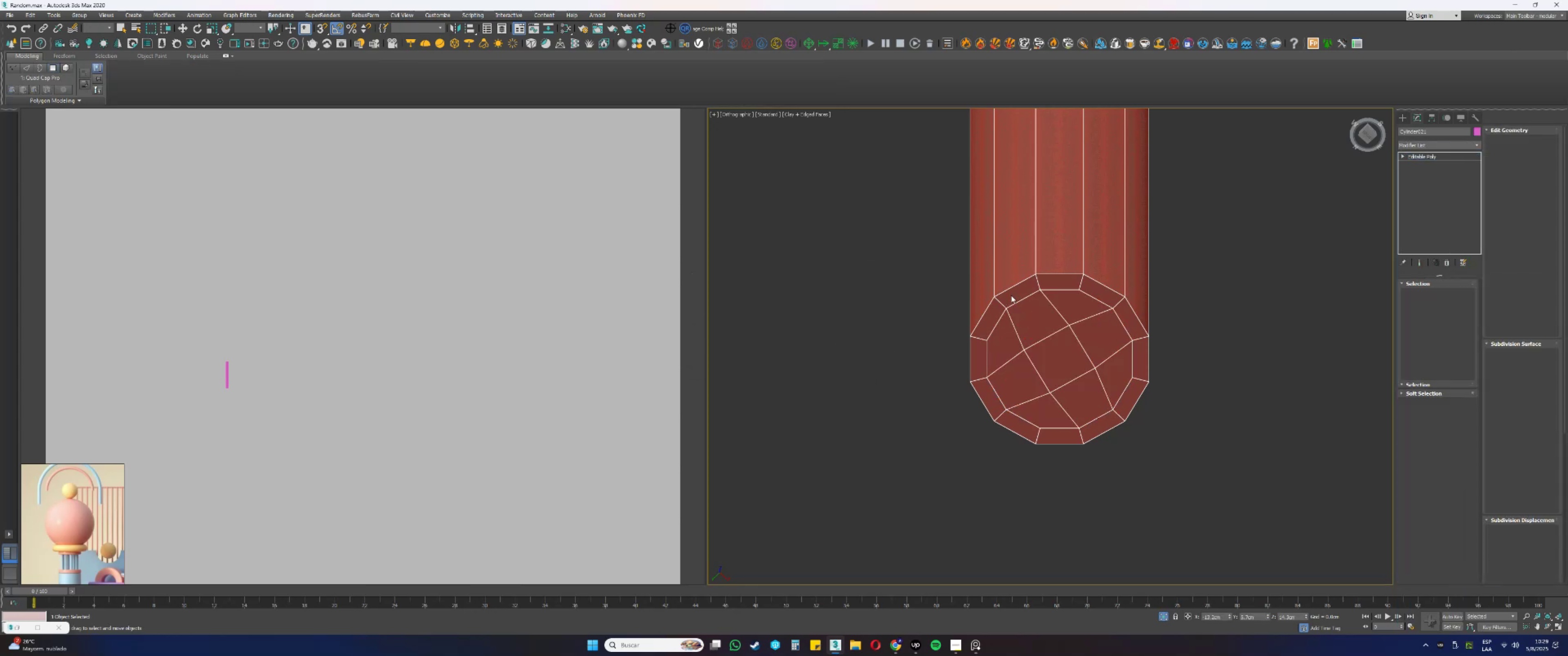 
scroll: coordinate [1011, 295], scroll_direction: down, amount: 3.0
 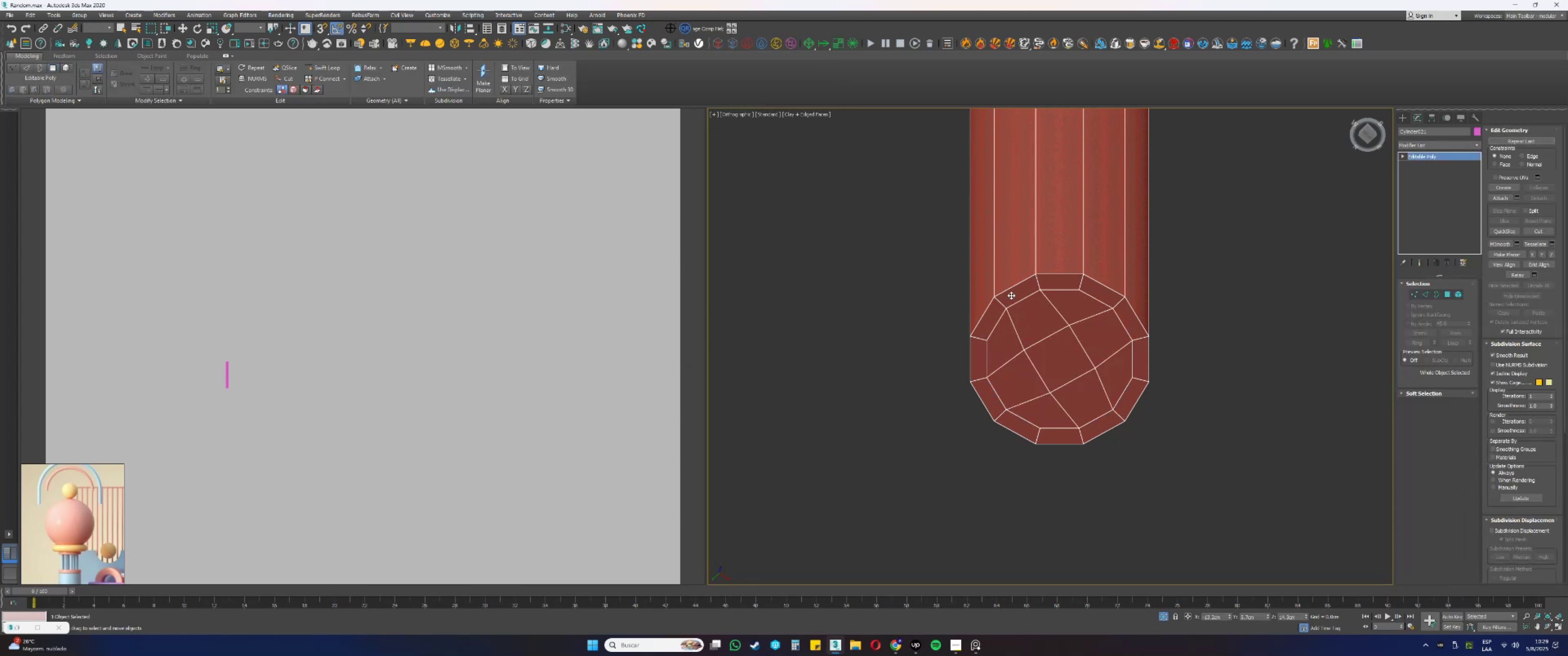 
hold_key(key=AltLeft, duration=0.42)
 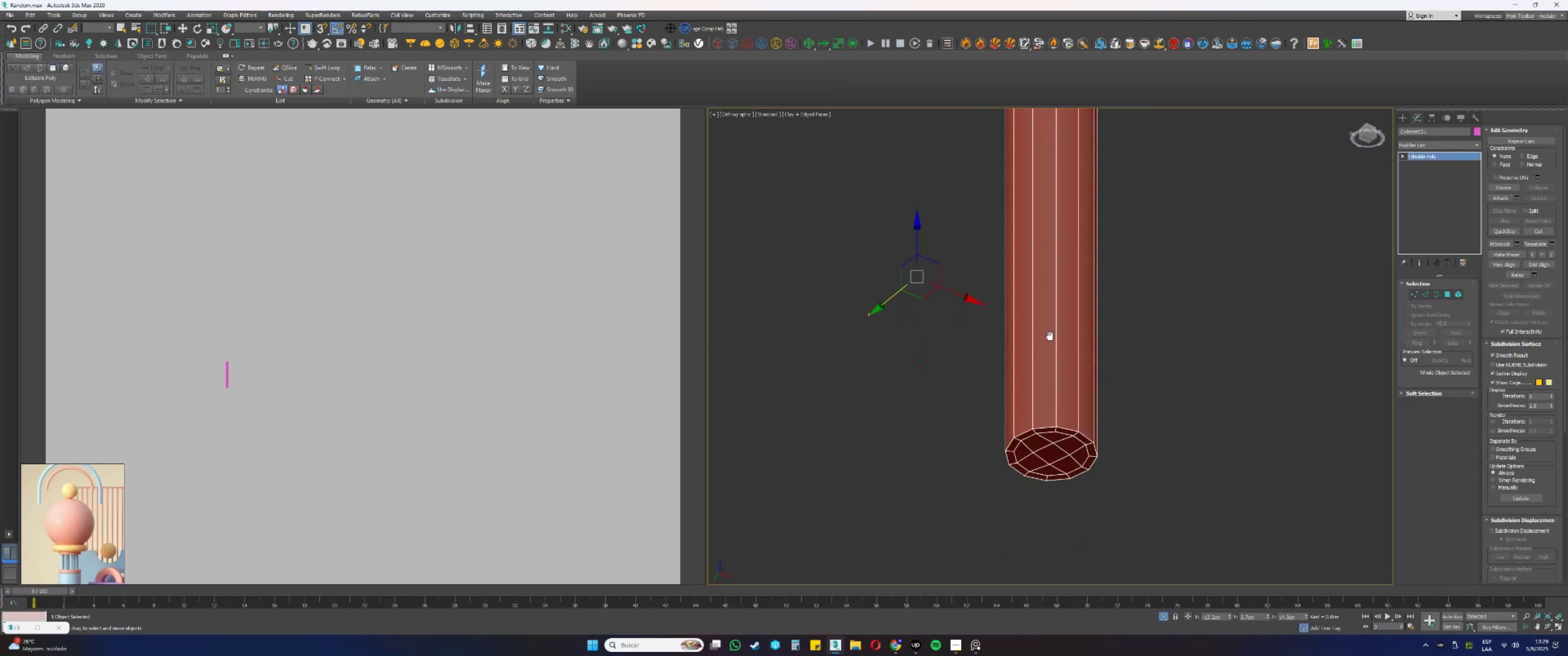 
scroll: coordinate [1088, 322], scroll_direction: up, amount: 2.0
 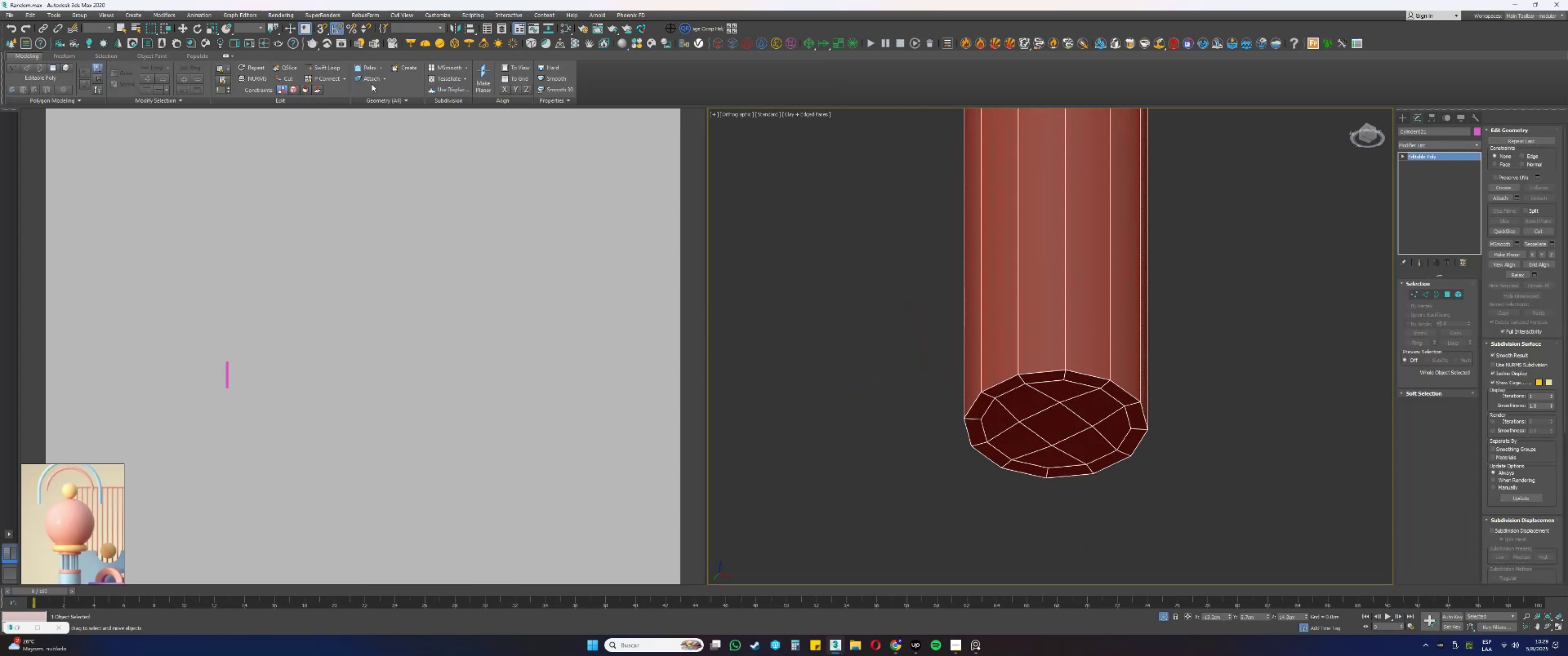 
left_click([324, 69])
 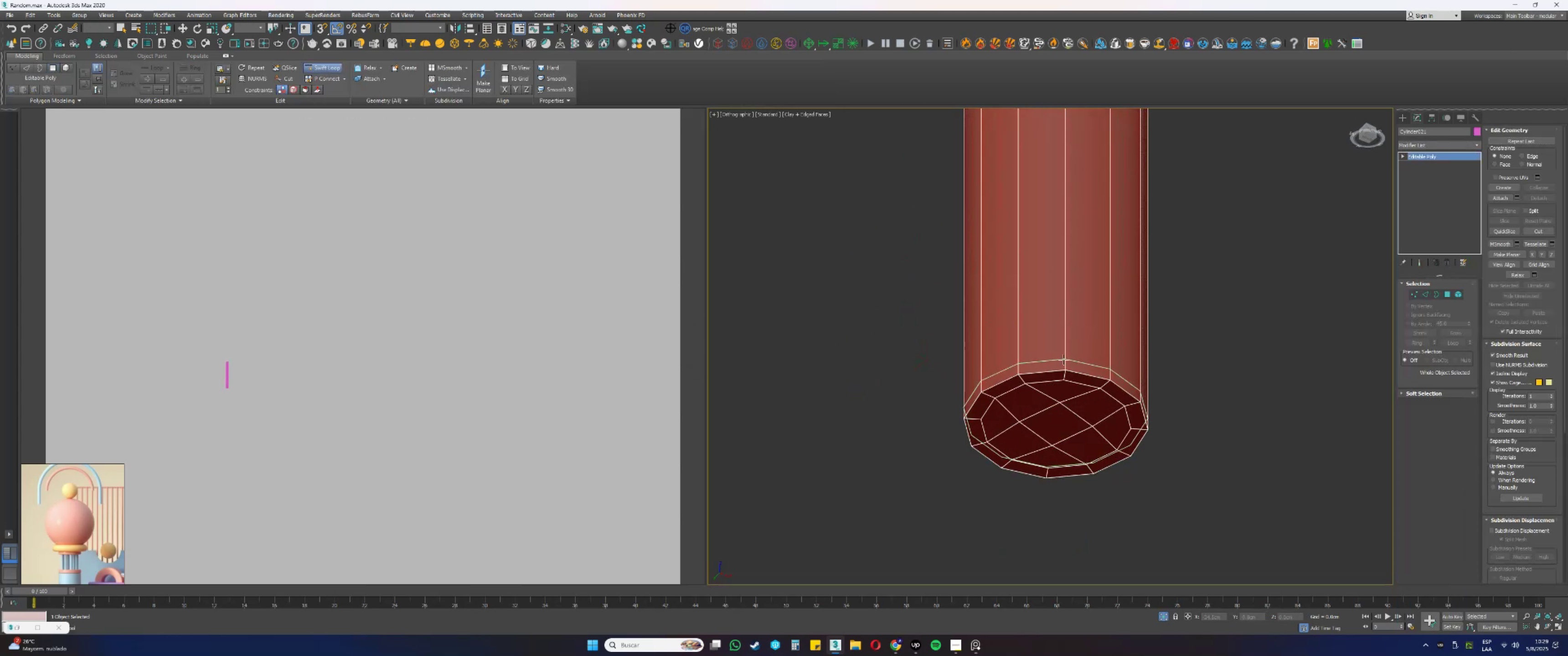 
left_click([1063, 359])
 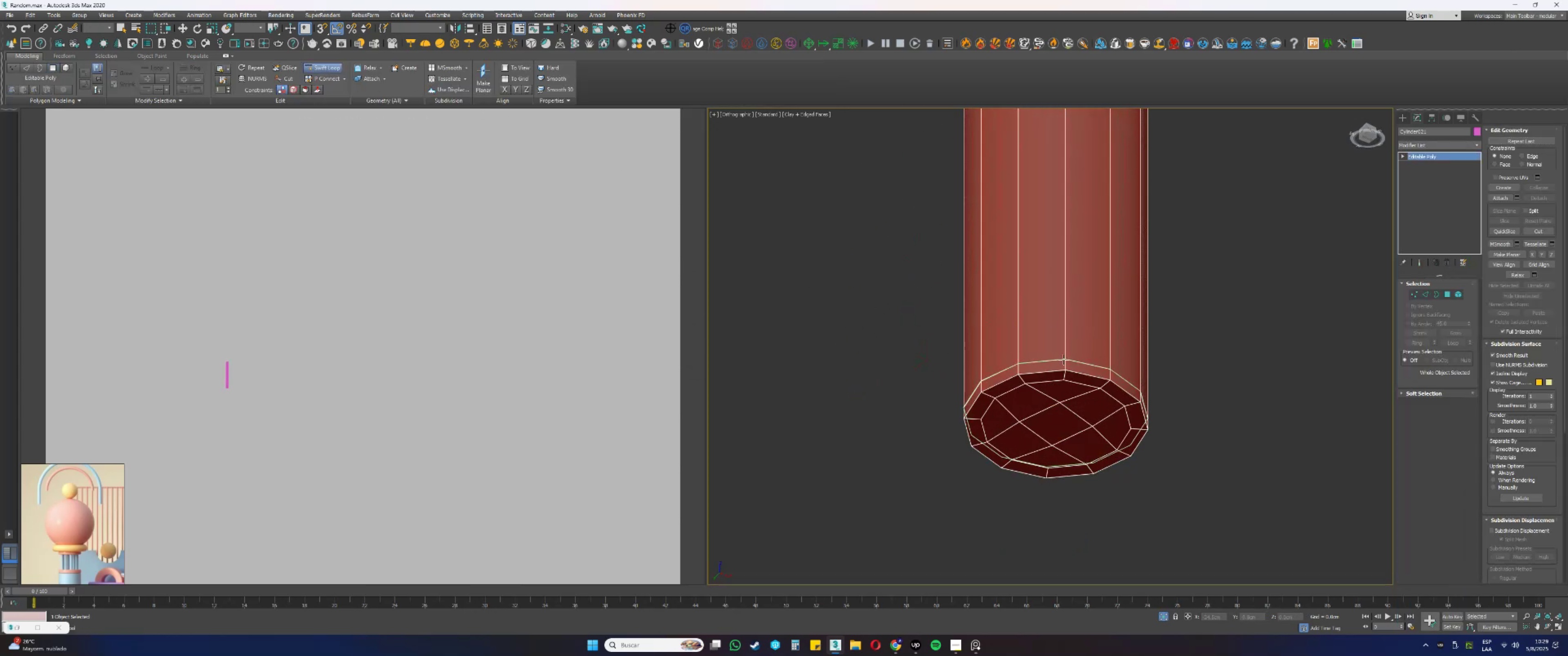 
scroll: coordinate [1060, 379], scroll_direction: down, amount: 6.0
 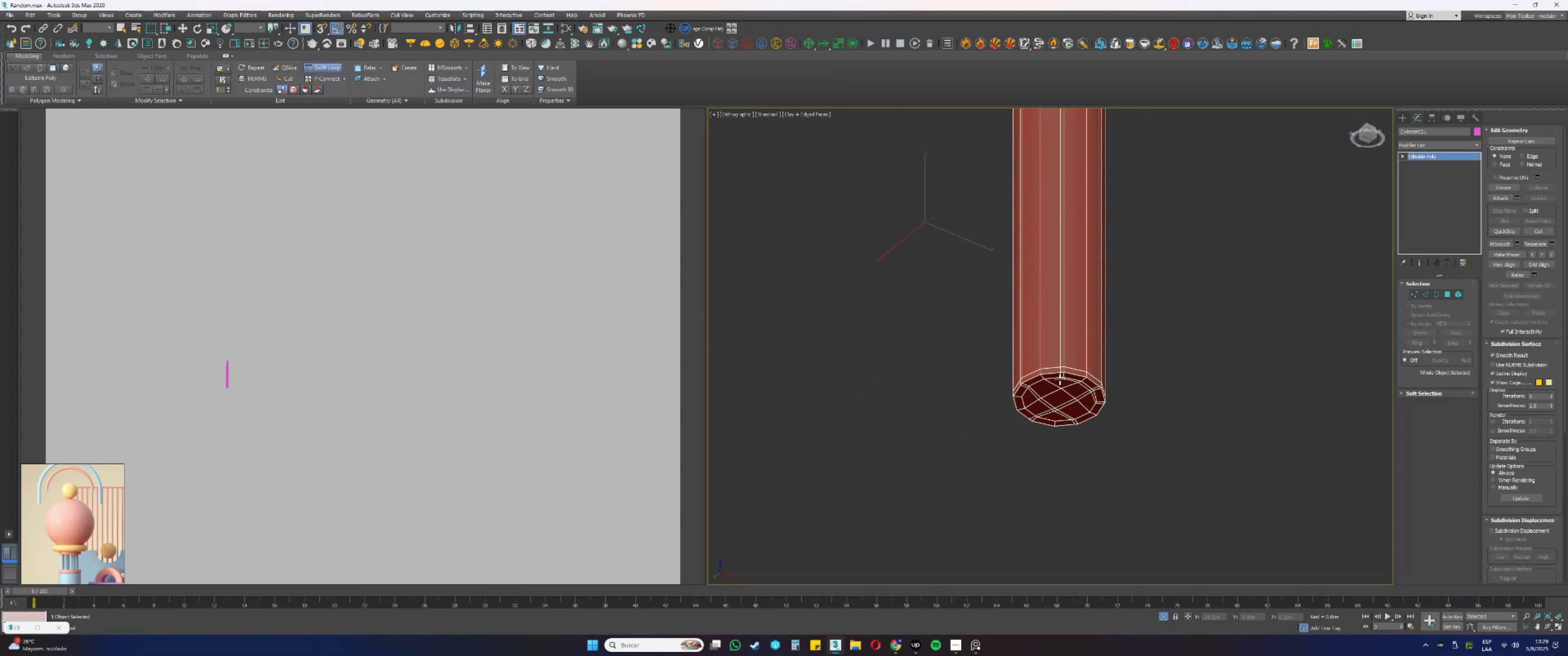 
hold_key(key=AltLeft, duration=0.62)
 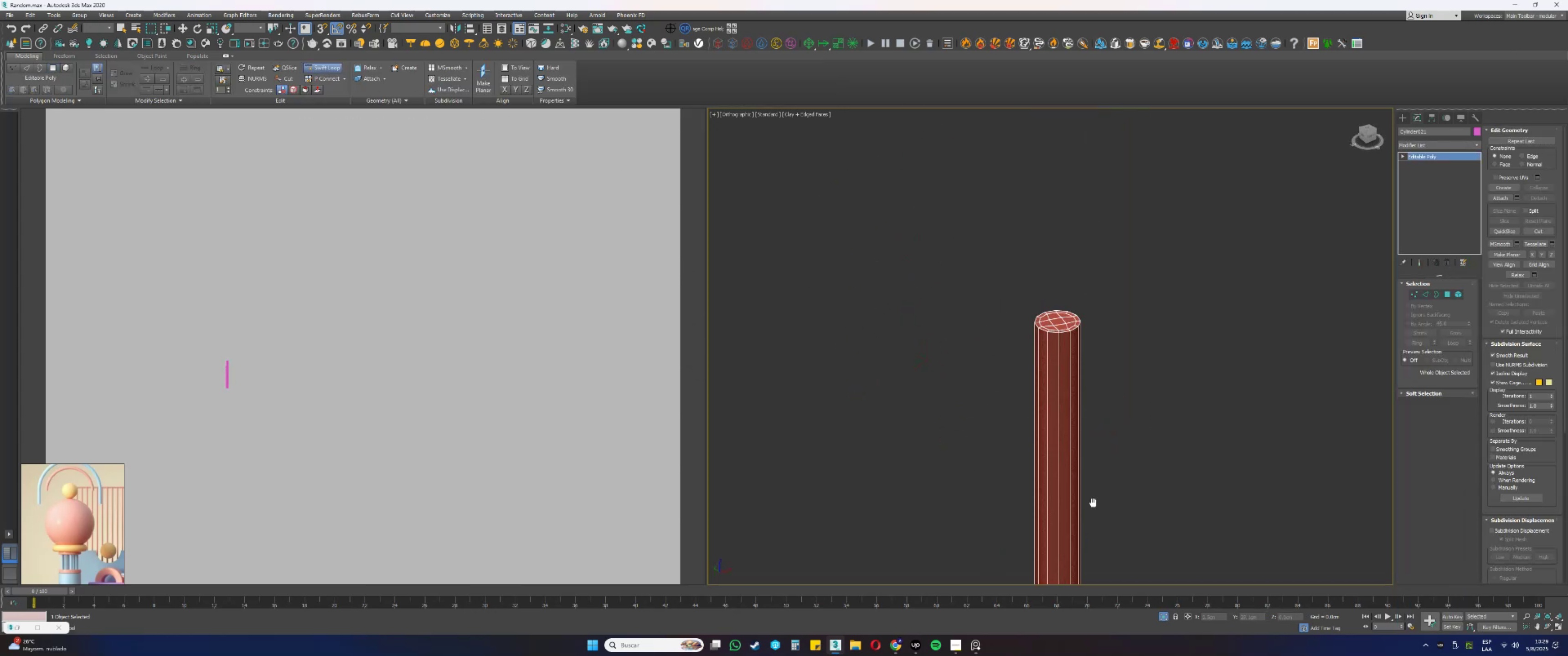 
scroll: coordinate [1110, 417], scroll_direction: up, amount: 6.0
 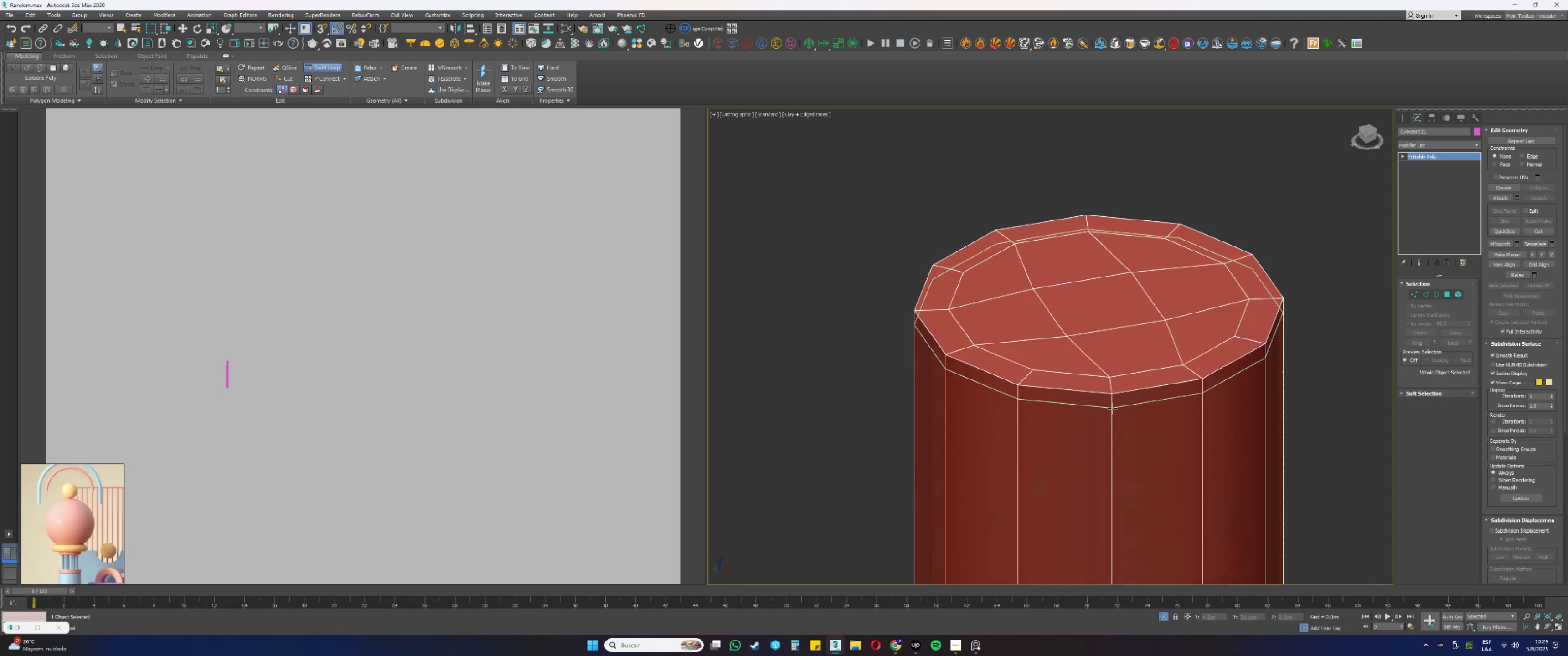 
left_click([1112, 410])
 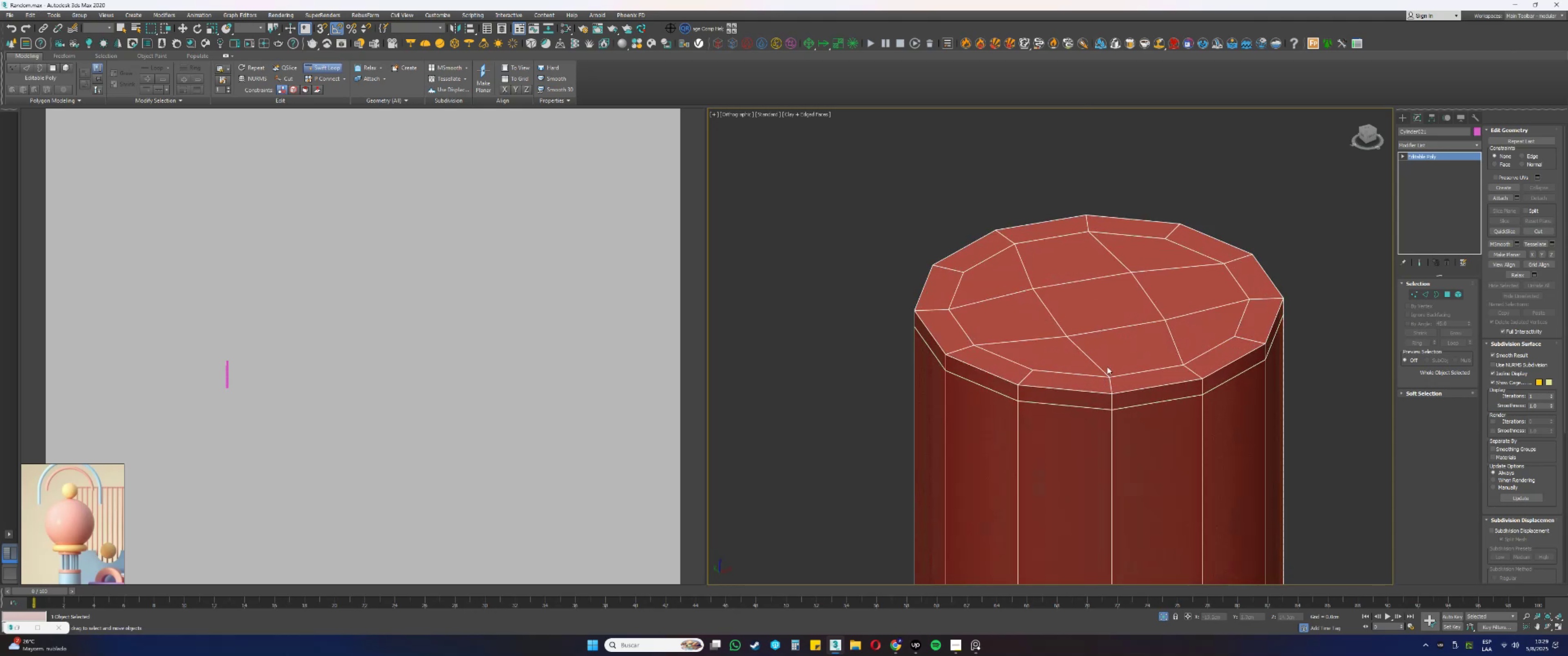 
scroll: coordinate [1114, 282], scroll_direction: down, amount: 3.0
 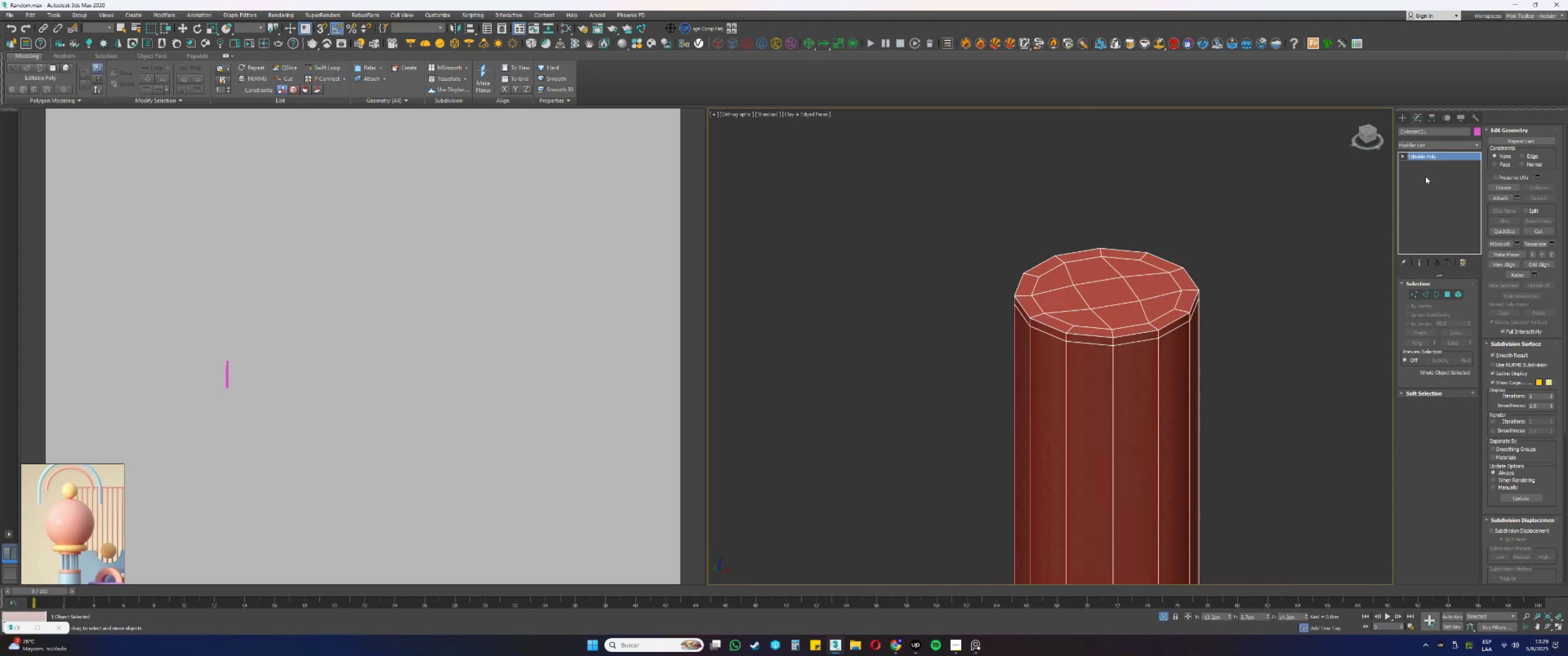 
right_click([1425, 156])
 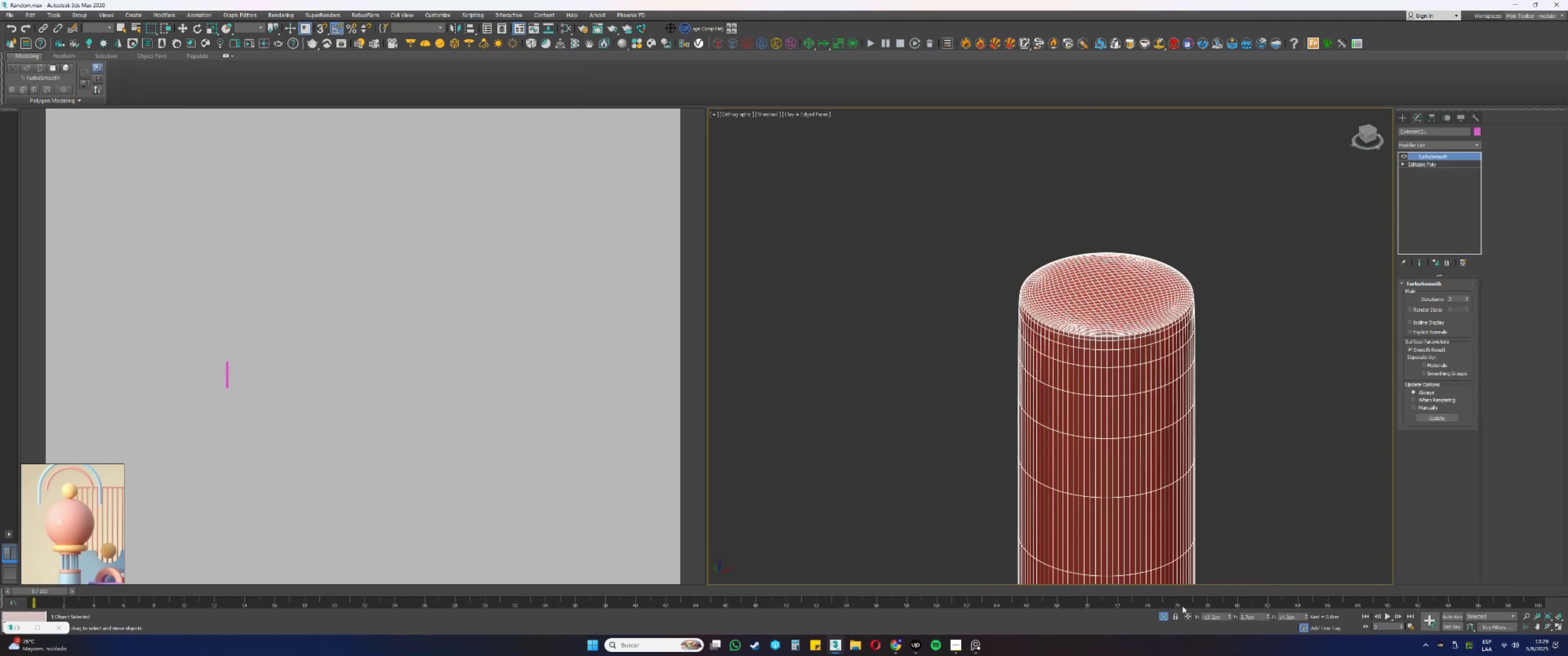 
left_click([1164, 615])
 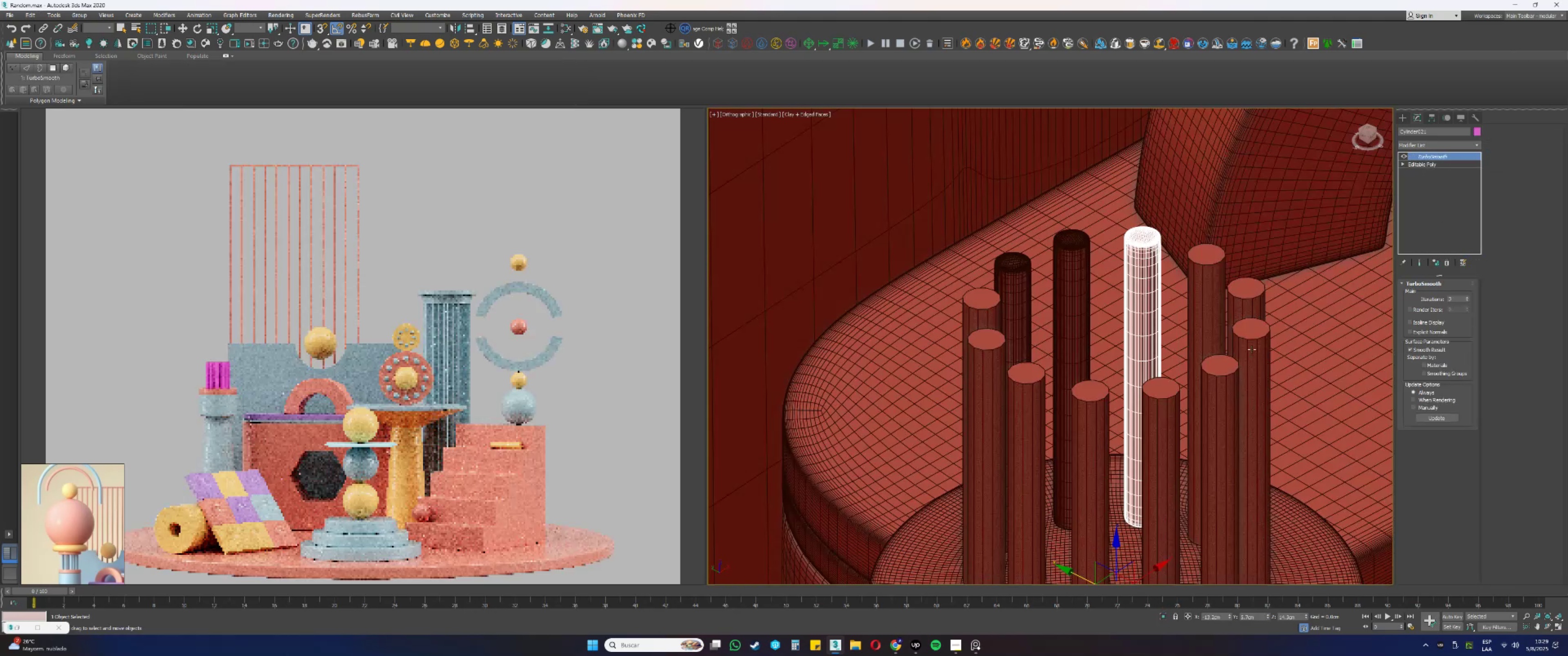 
left_click([1176, 259])
 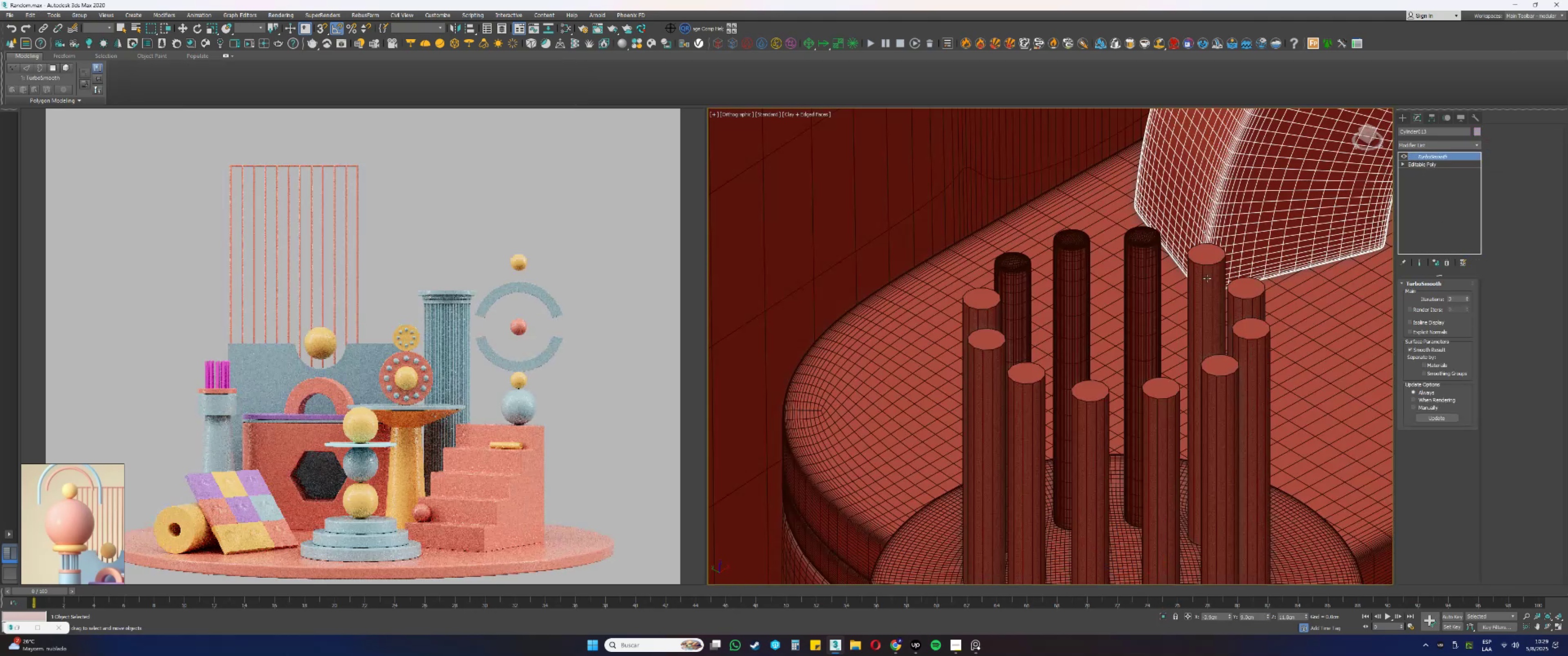 
left_click([1207, 278])
 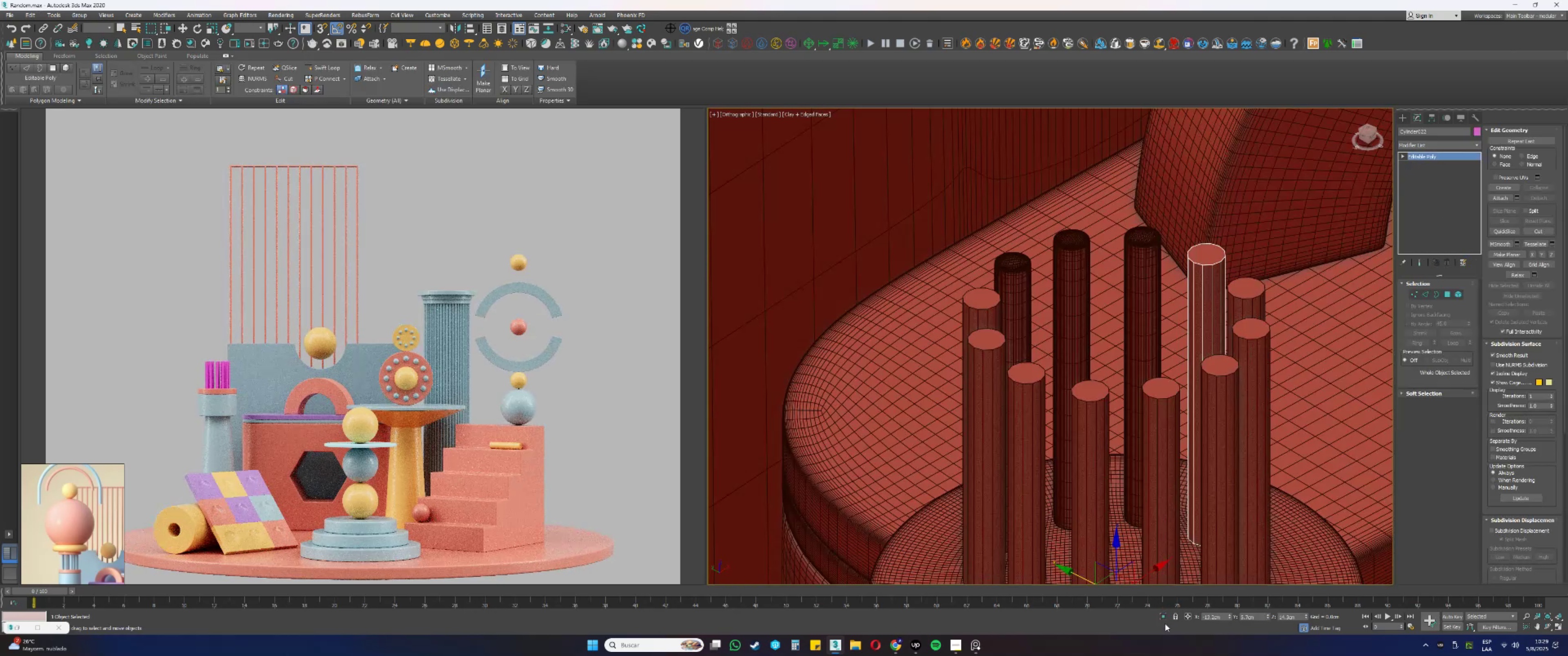 
left_click([1163, 617])
 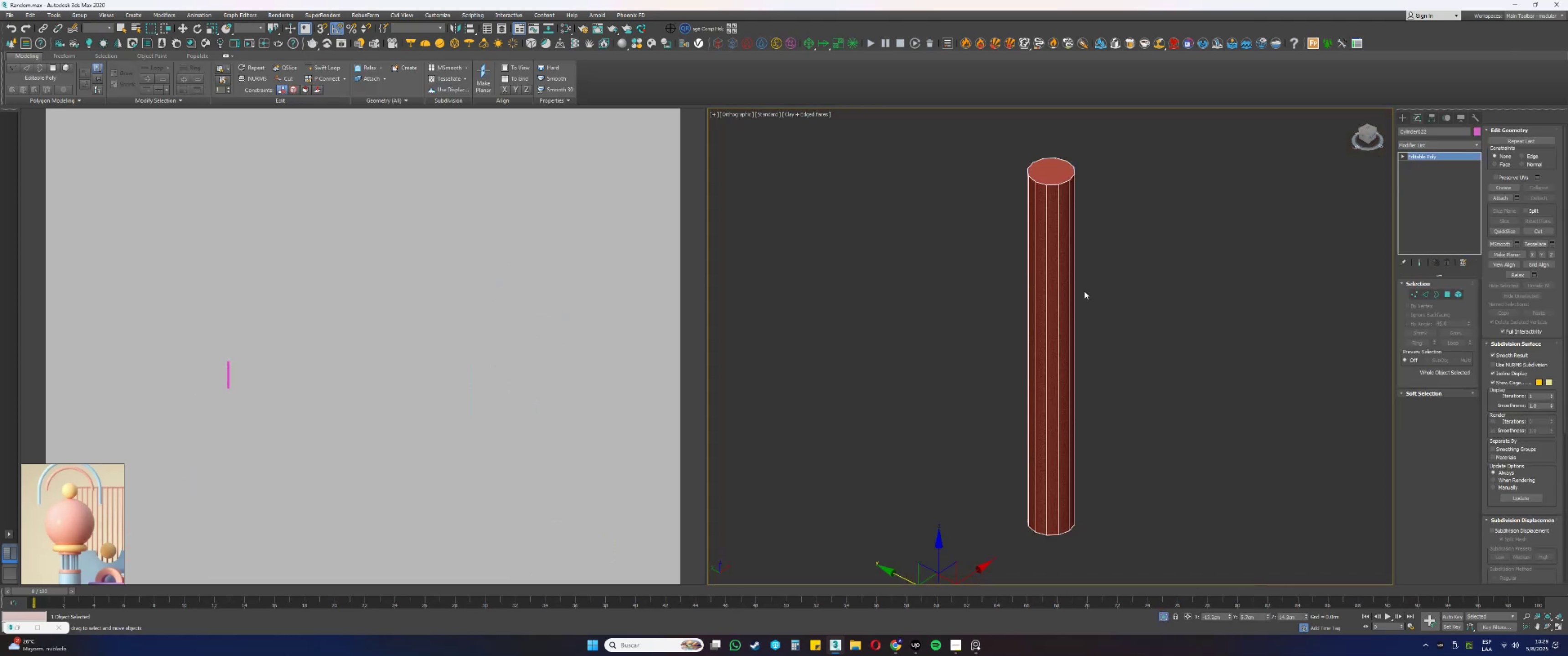 
key(Alt+AltLeft)
 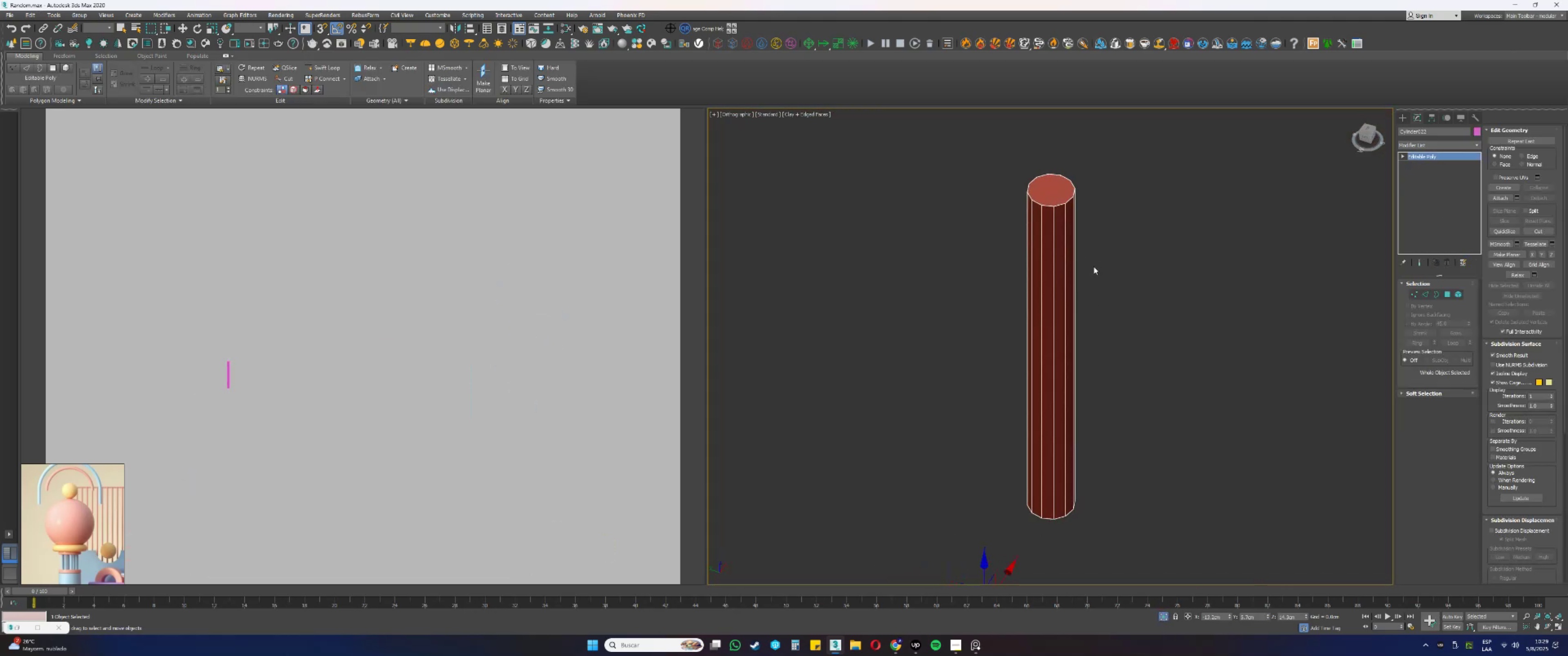 
key(4)
 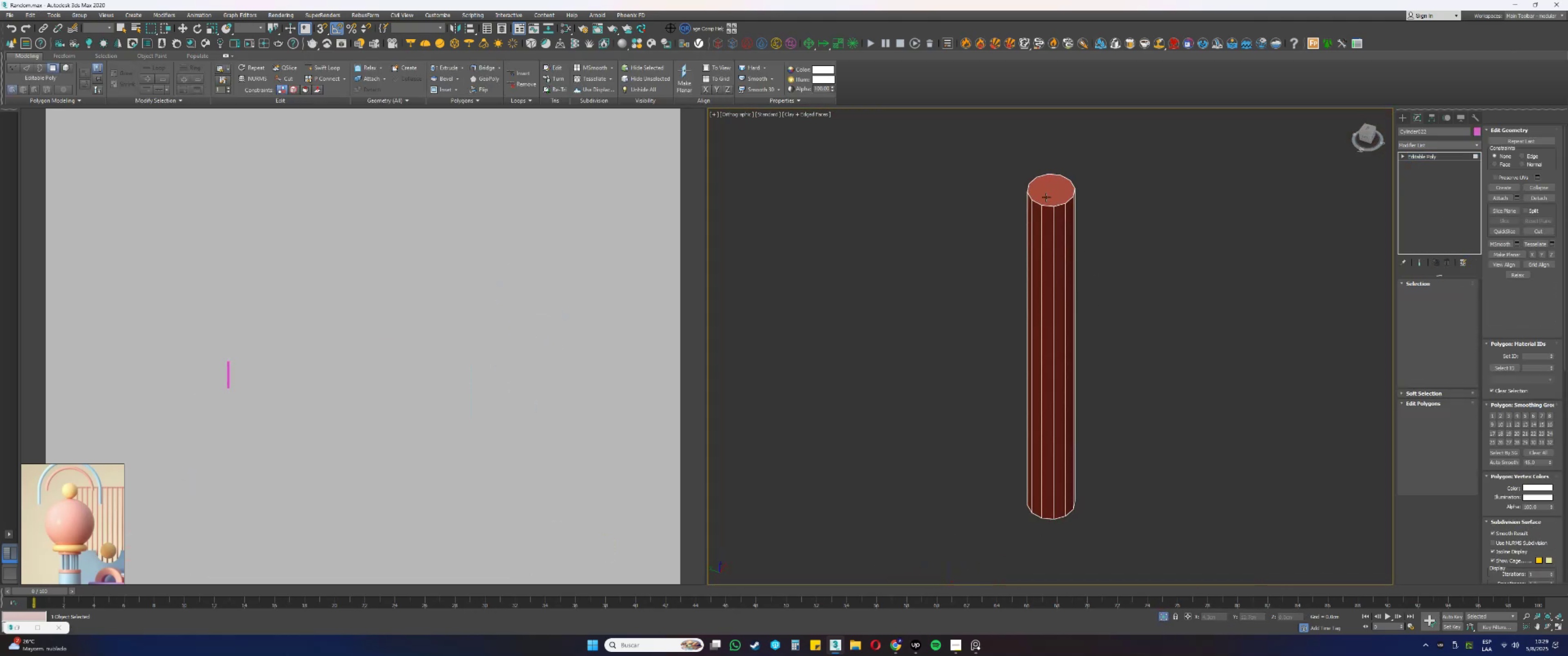 
left_click([1046, 197])
 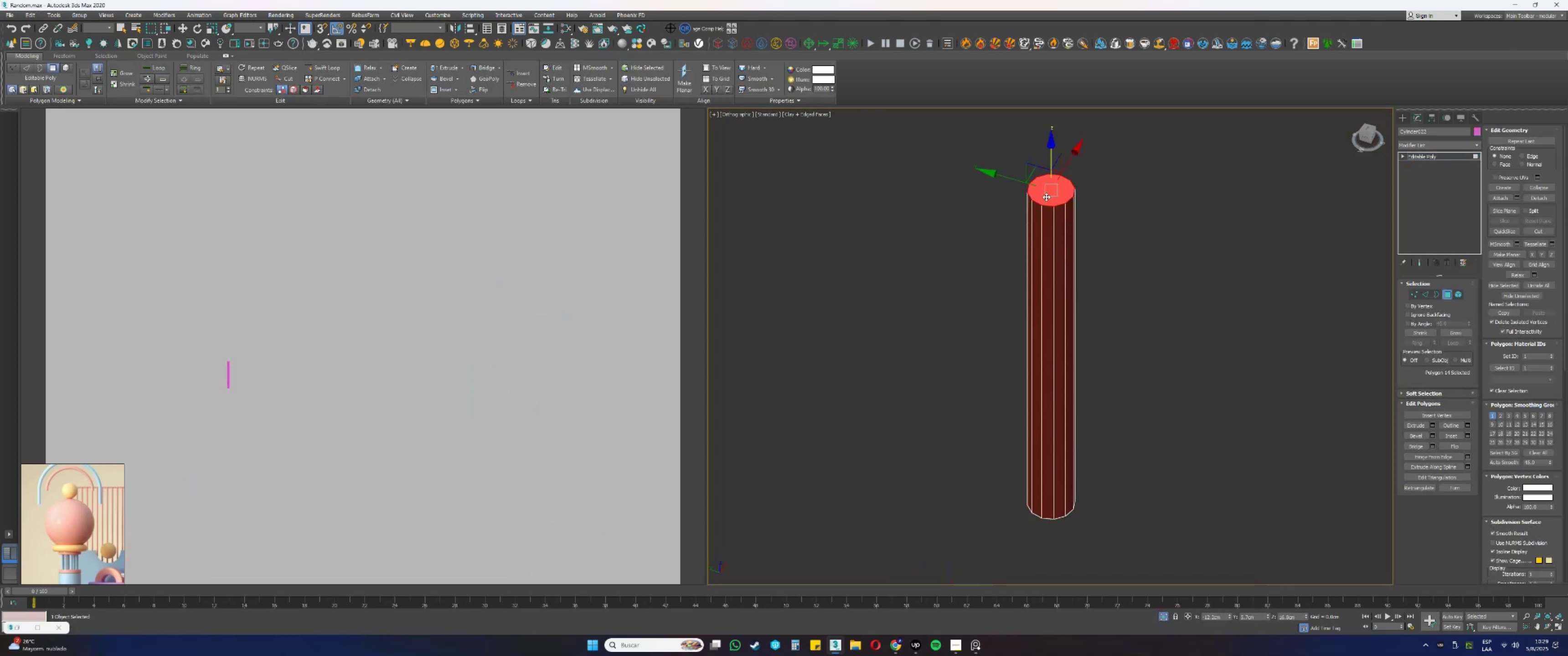 
scroll: coordinate [1046, 198], scroll_direction: down, amount: 3.0
 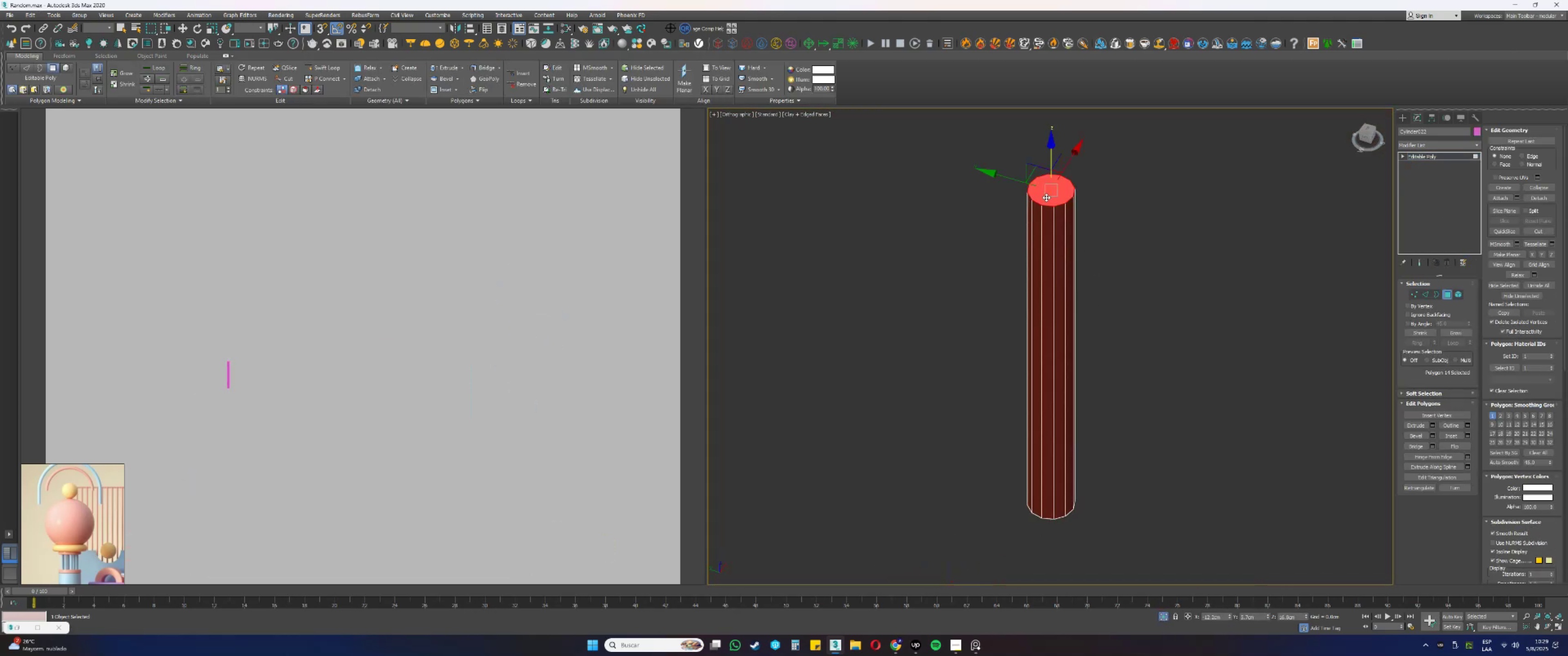 
hold_key(key=AltLeft, duration=0.48)
 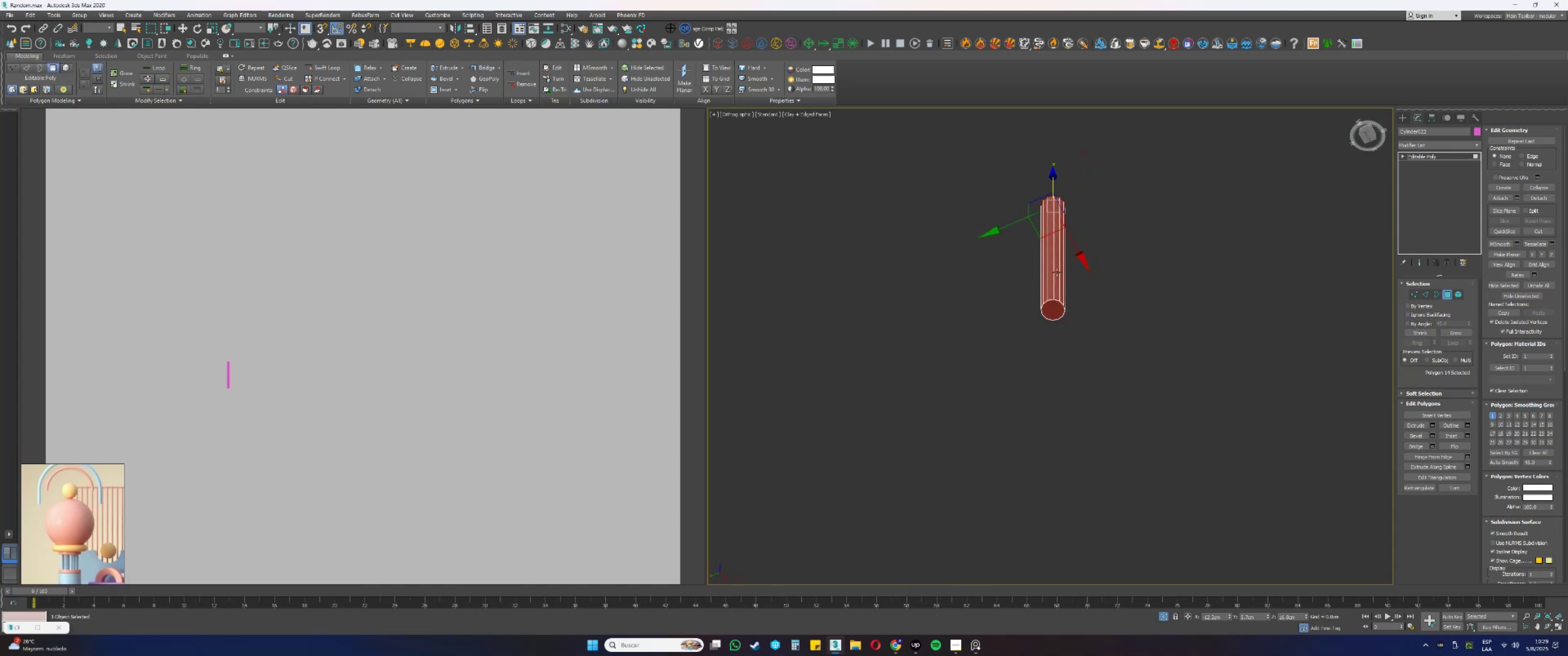 
scroll: coordinate [1038, 299], scroll_direction: up, amount: 2.0
 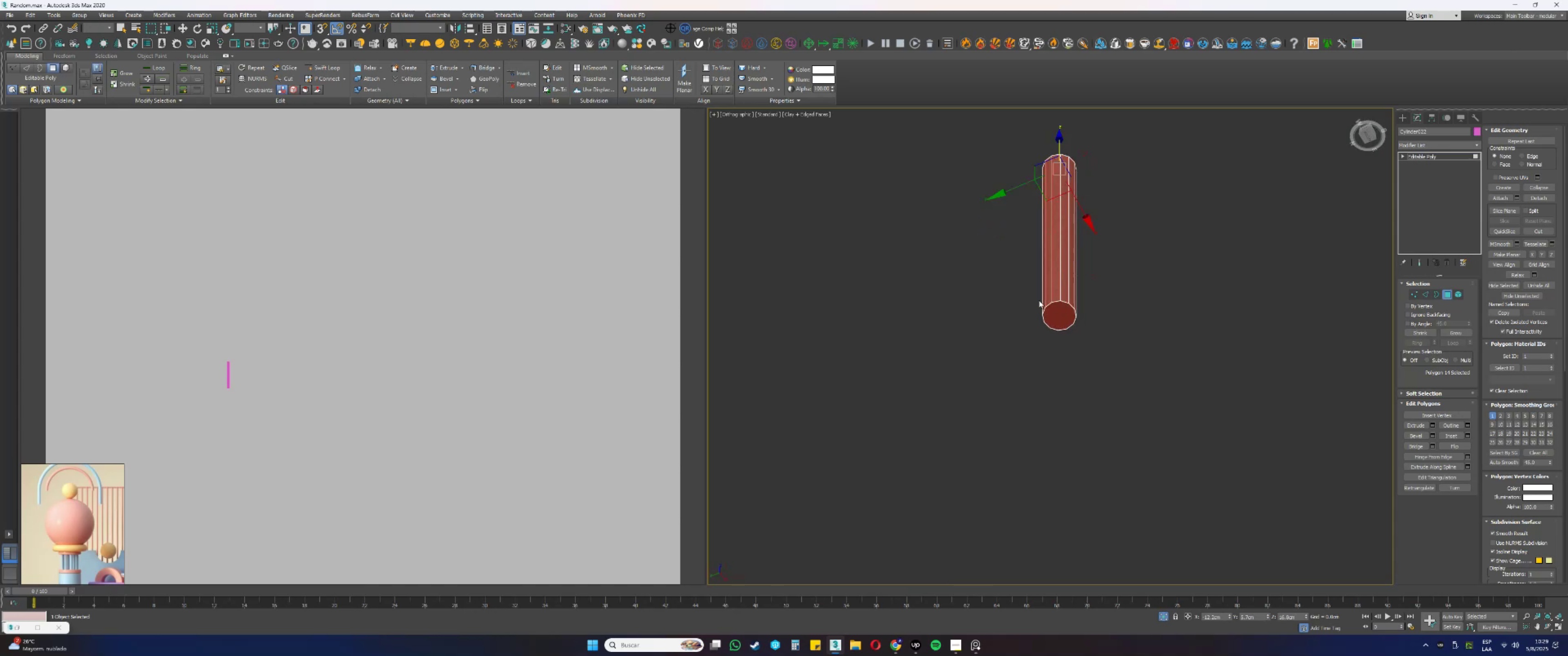 
hold_key(key=ControlLeft, duration=0.38)
 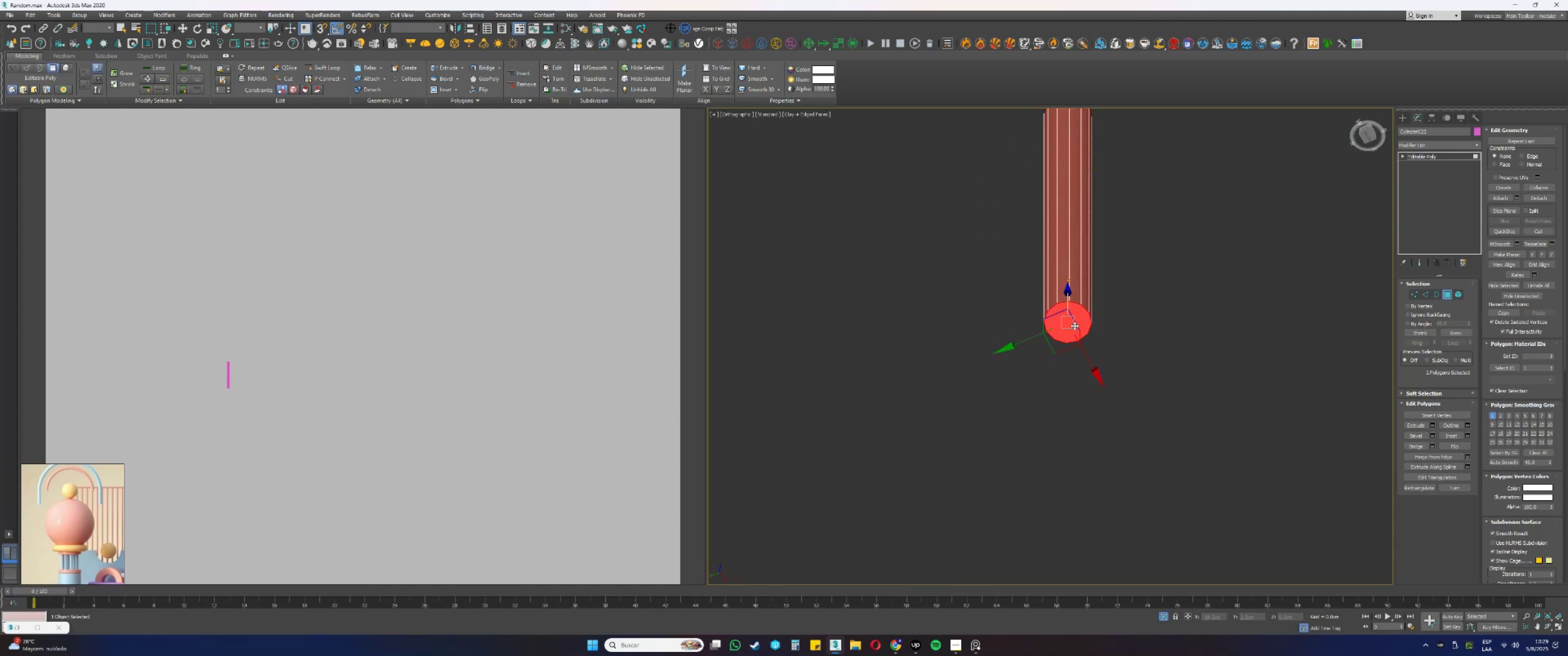 
scroll: coordinate [1068, 302], scroll_direction: up, amount: 4.0
 